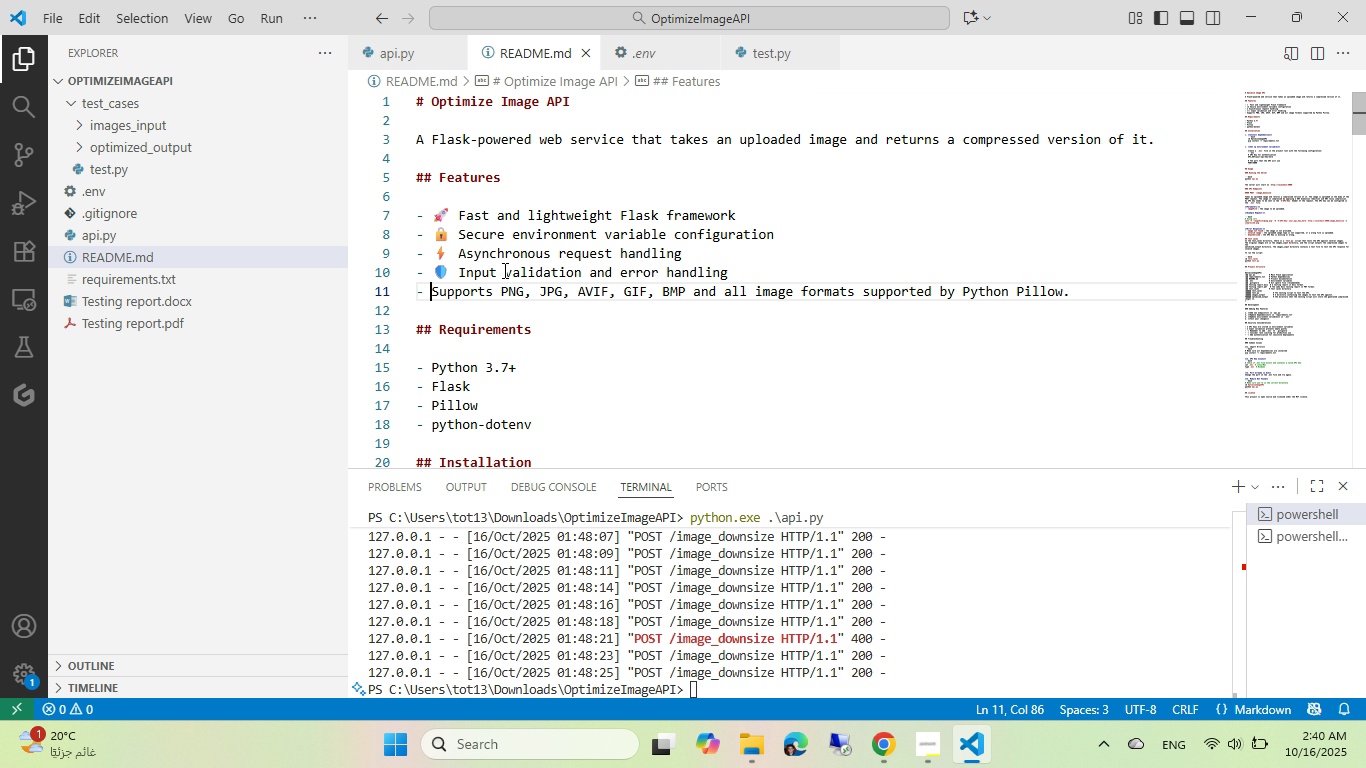 
key(Control+ControlLeft)
 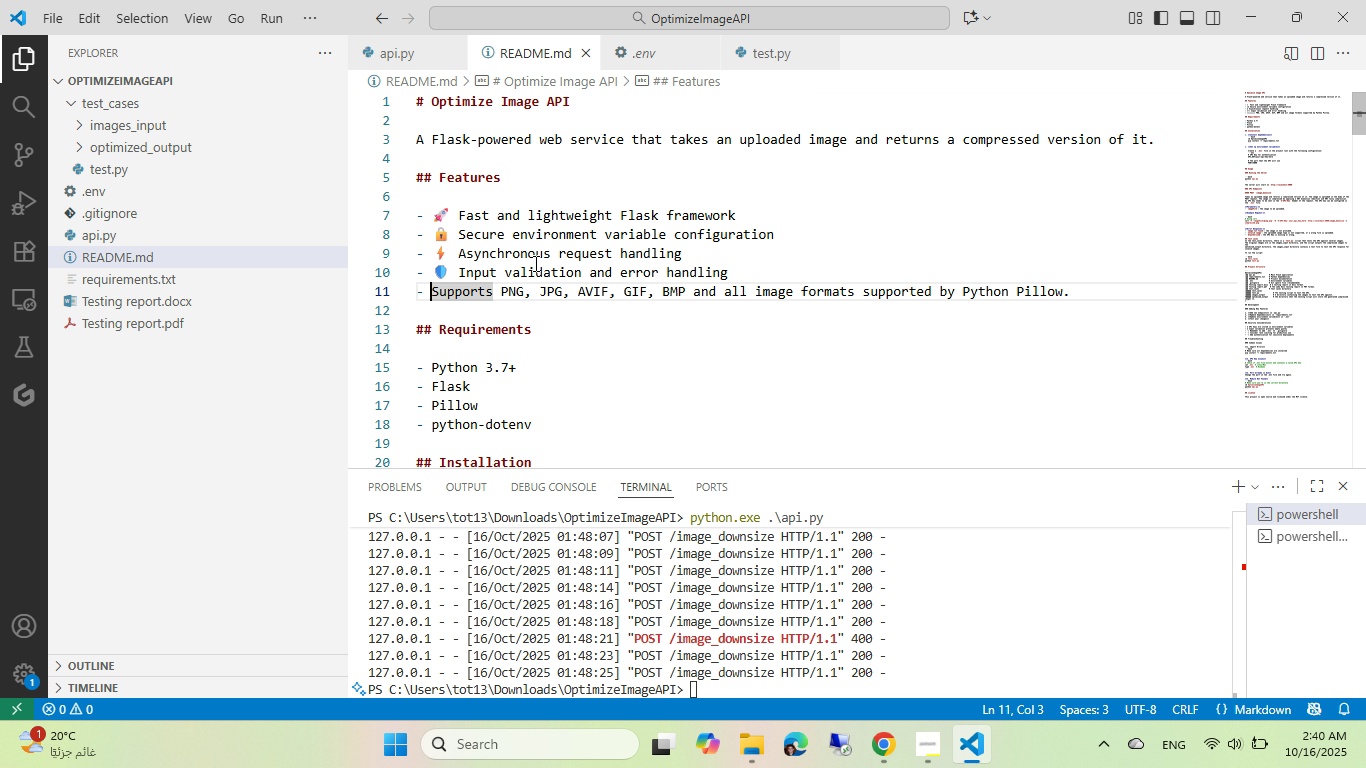 
key(Control+V)
 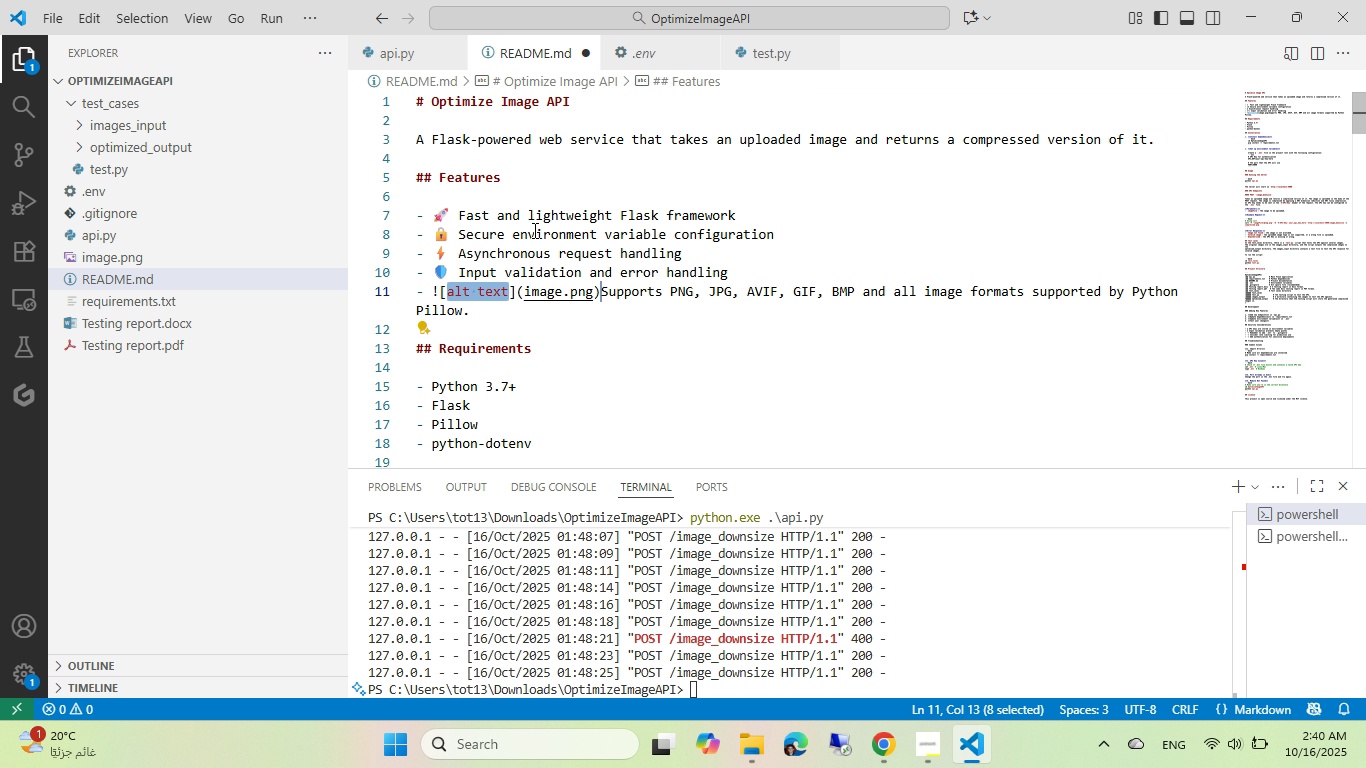 
key(Control+ControlLeft)
 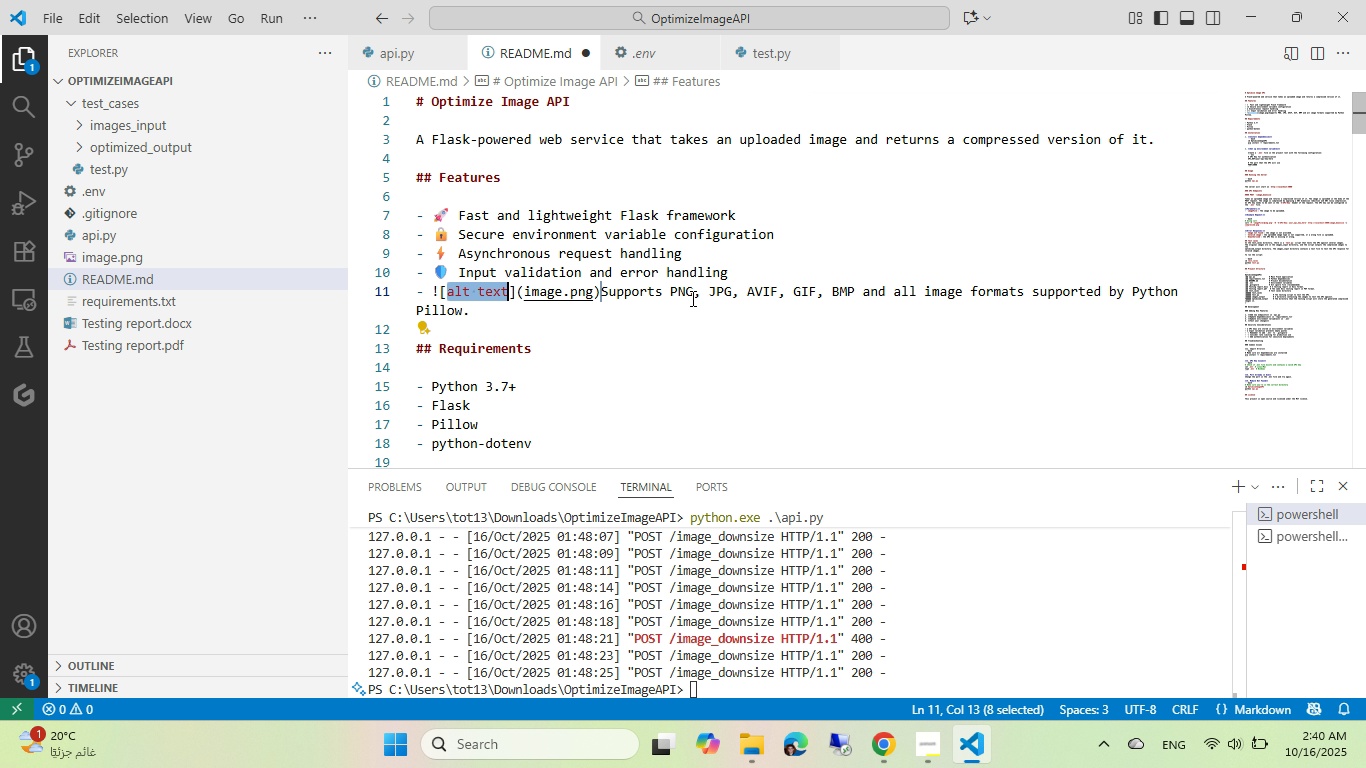 
key(Control+Z)
 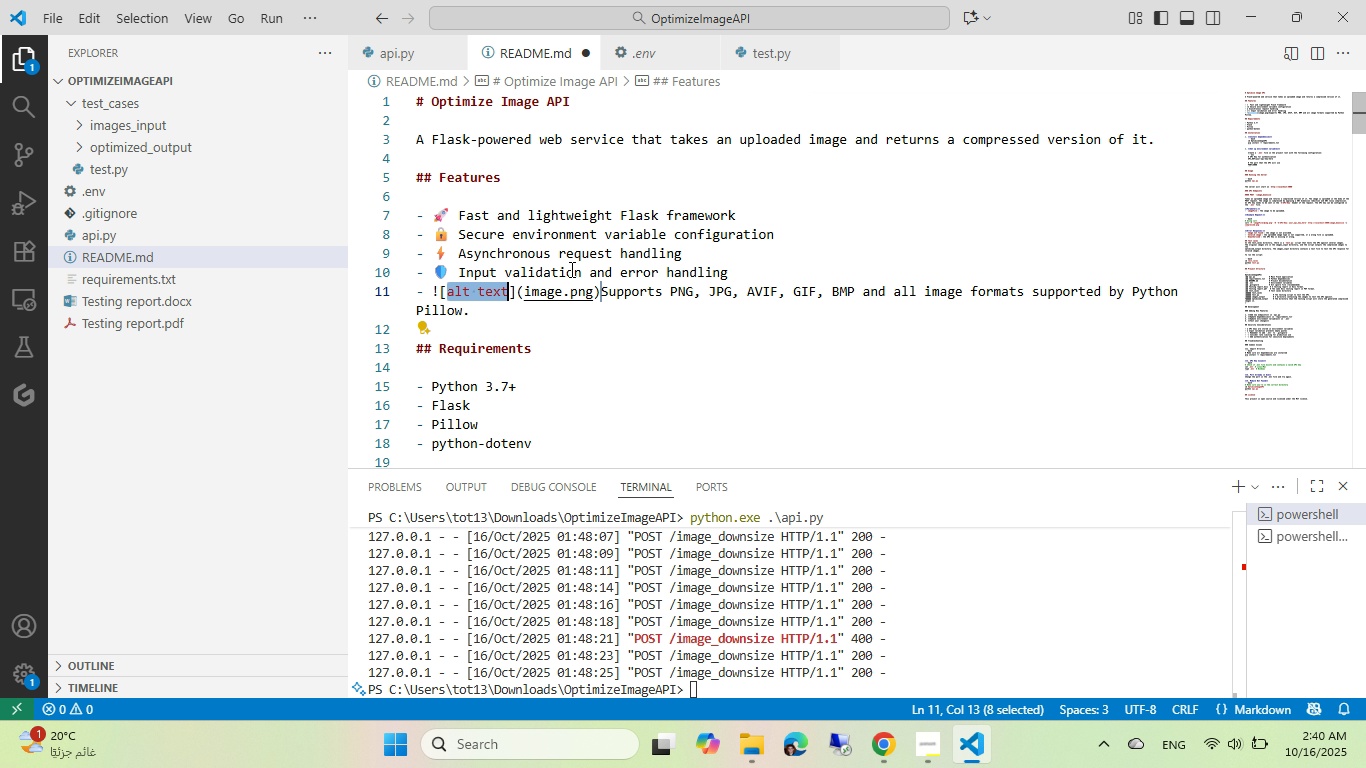 
mouse_move([515, 223])
 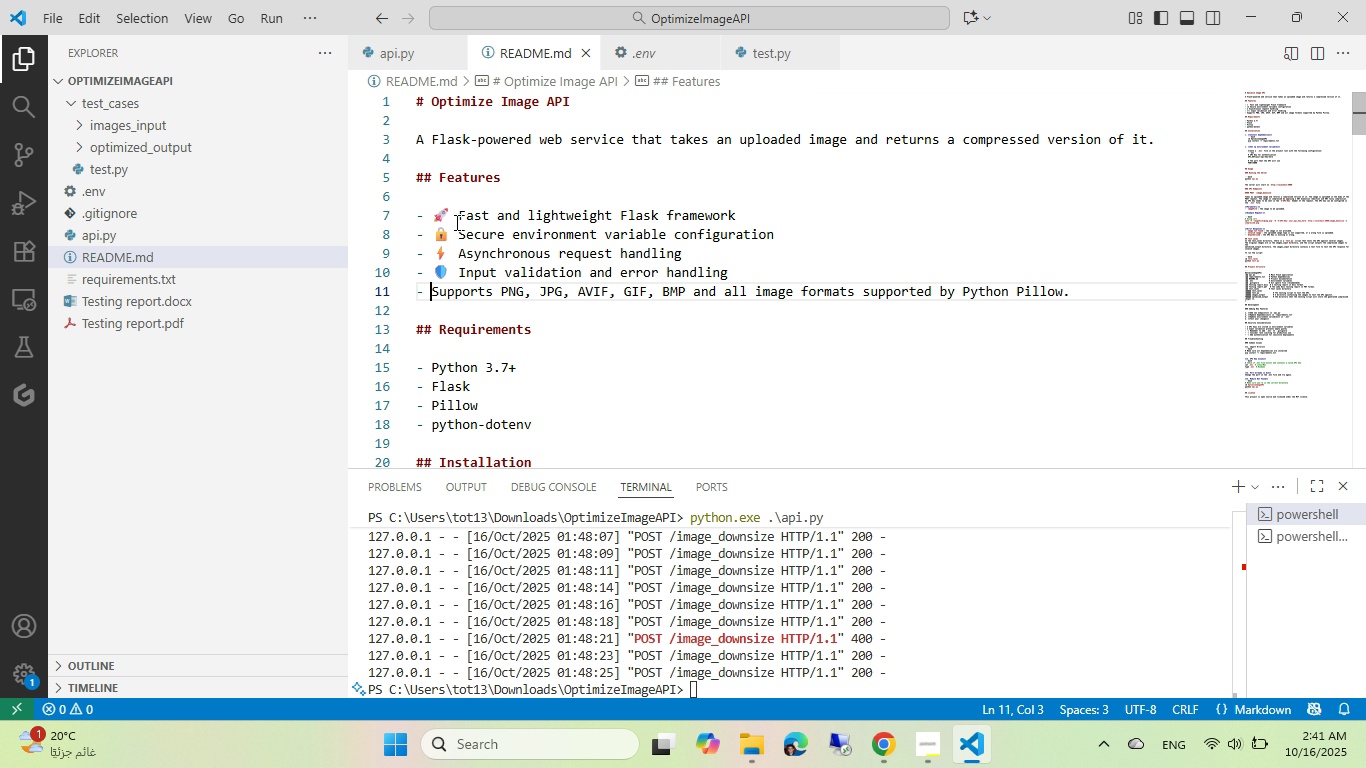 
left_click([455, 222])
 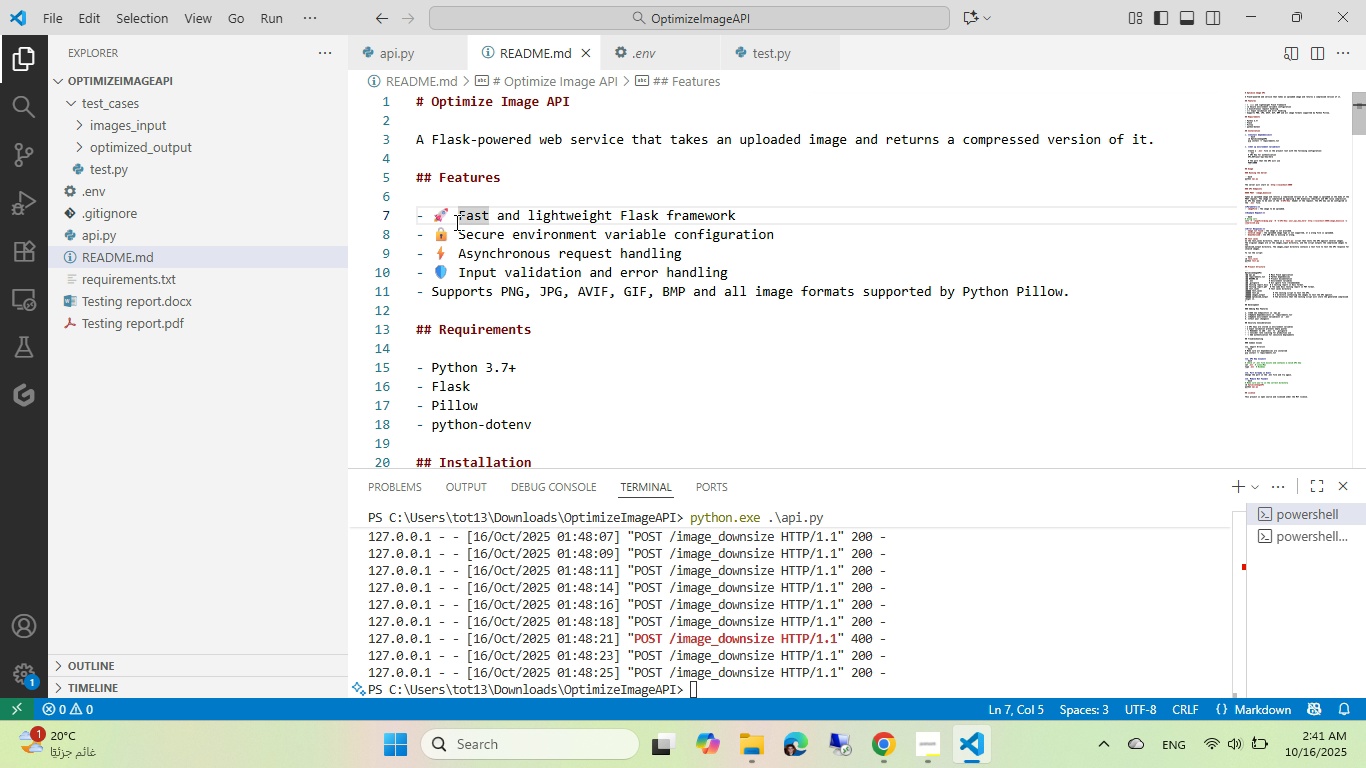 
key(Backspace)
 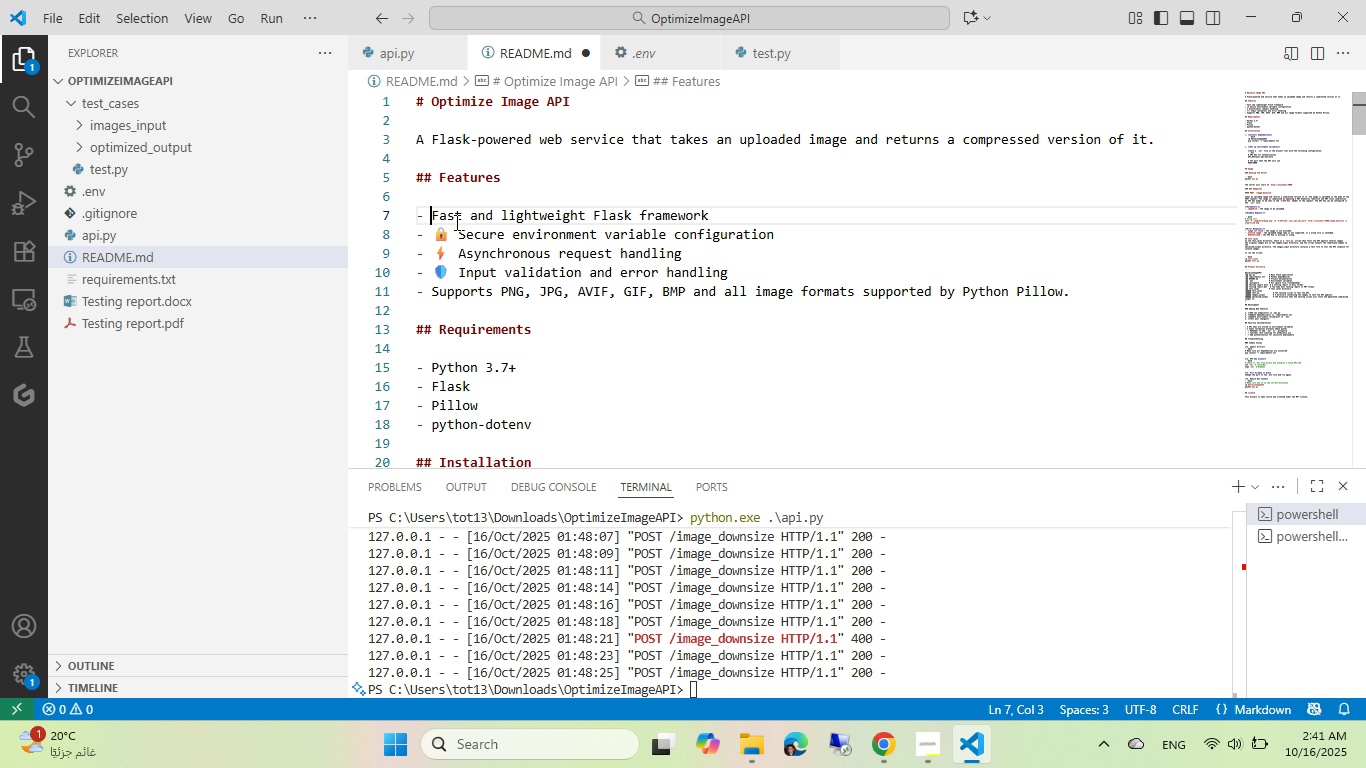 
key(Backspace)
 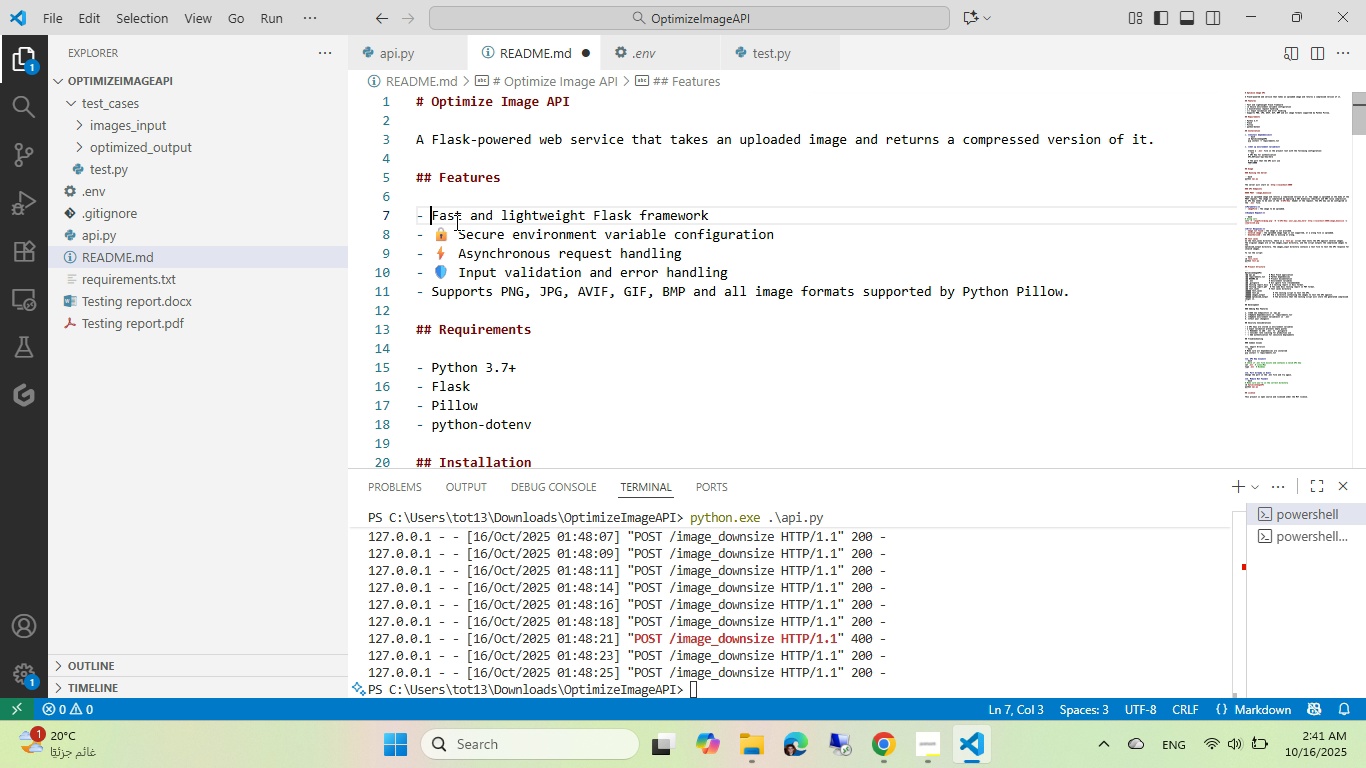 
key(ArrowDown)
 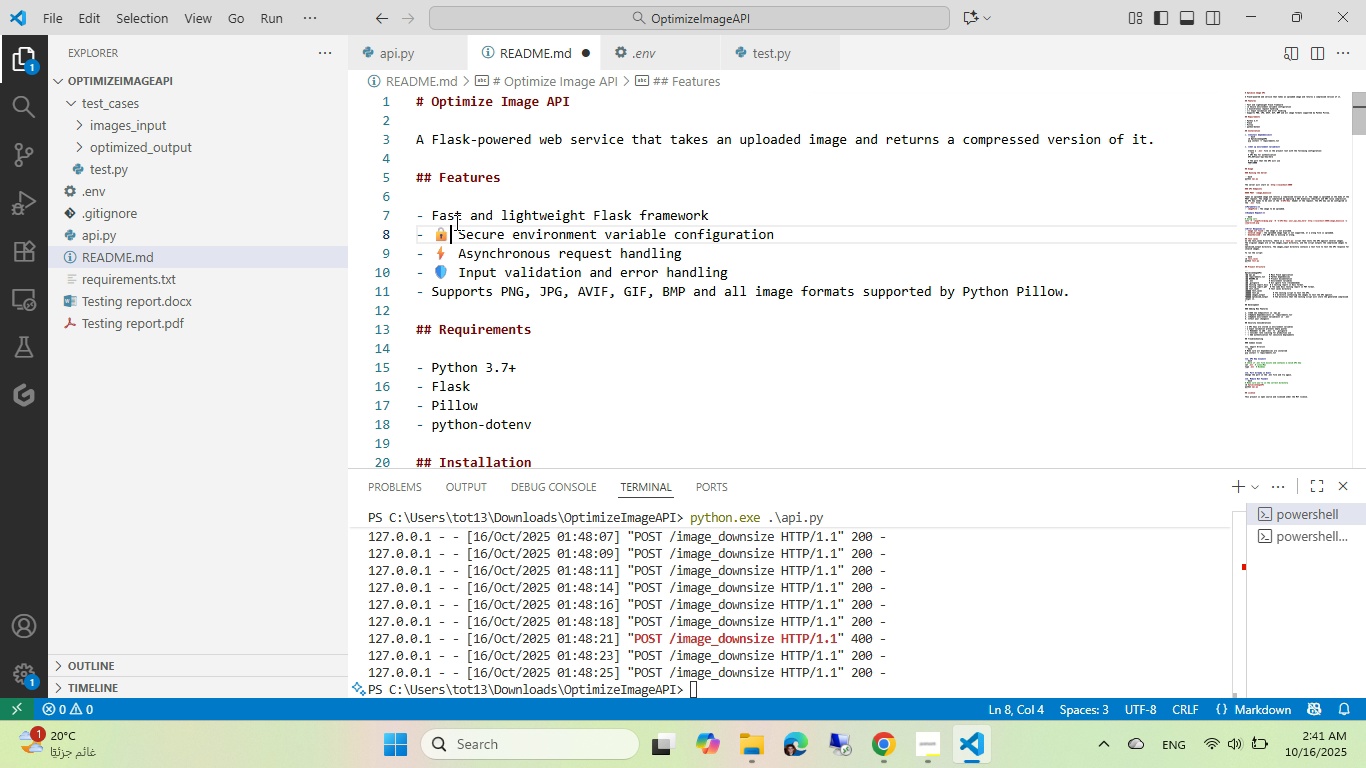 
key(ArrowRight)
 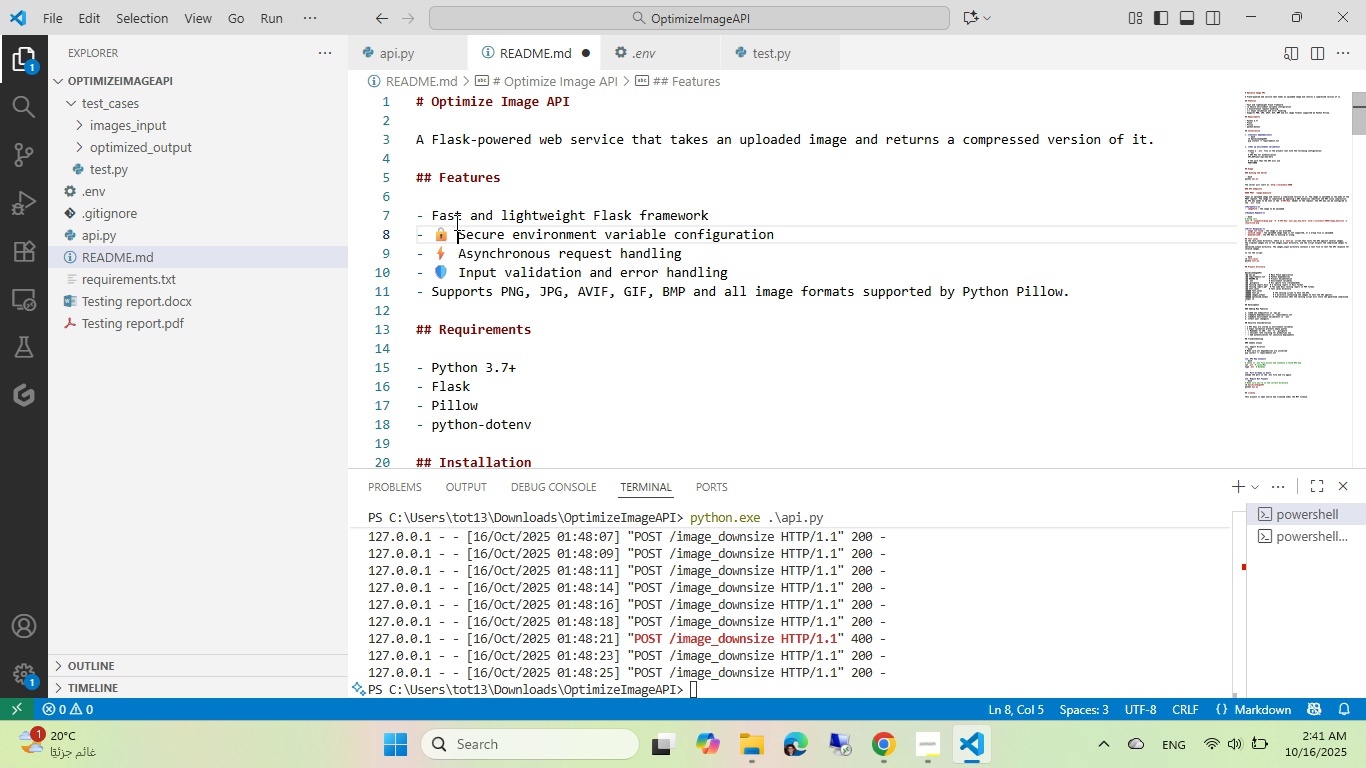 
key(ArrowRight)
 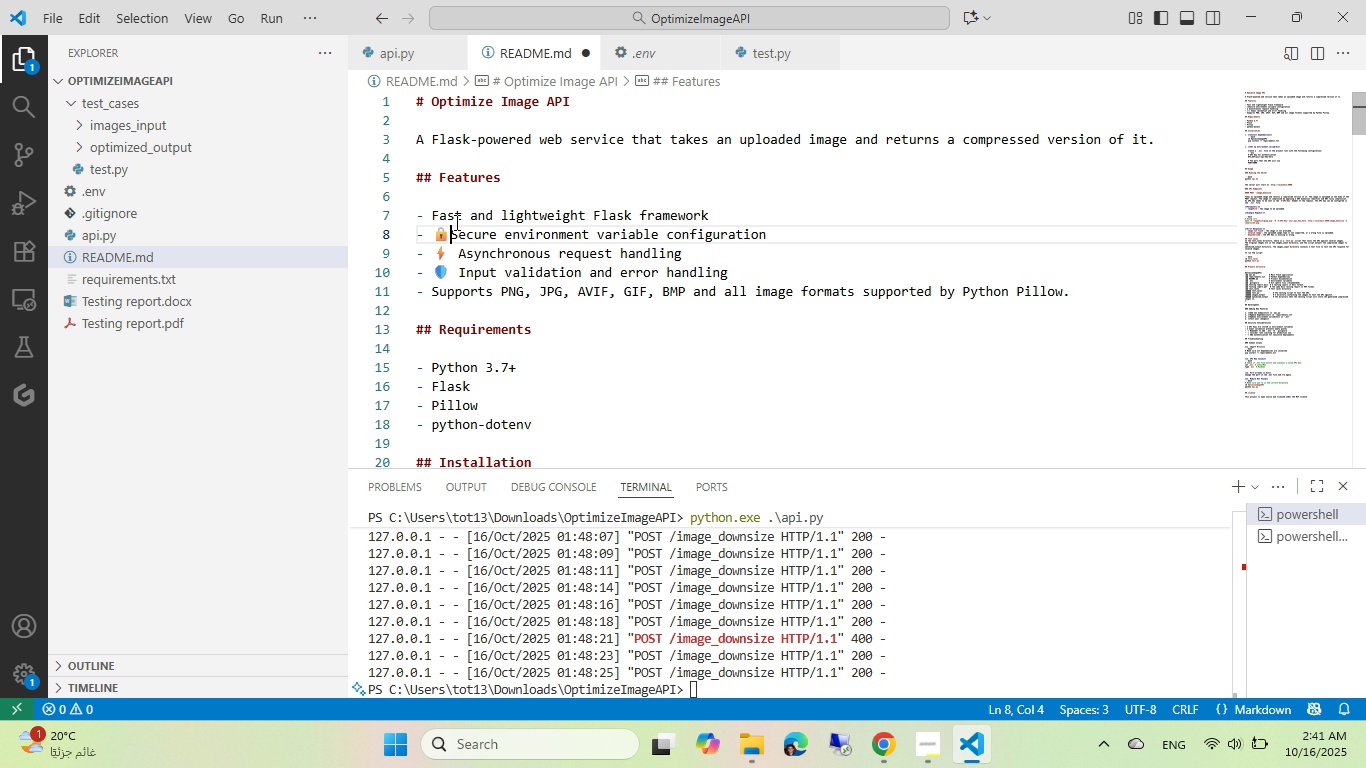 
key(Backspace)
 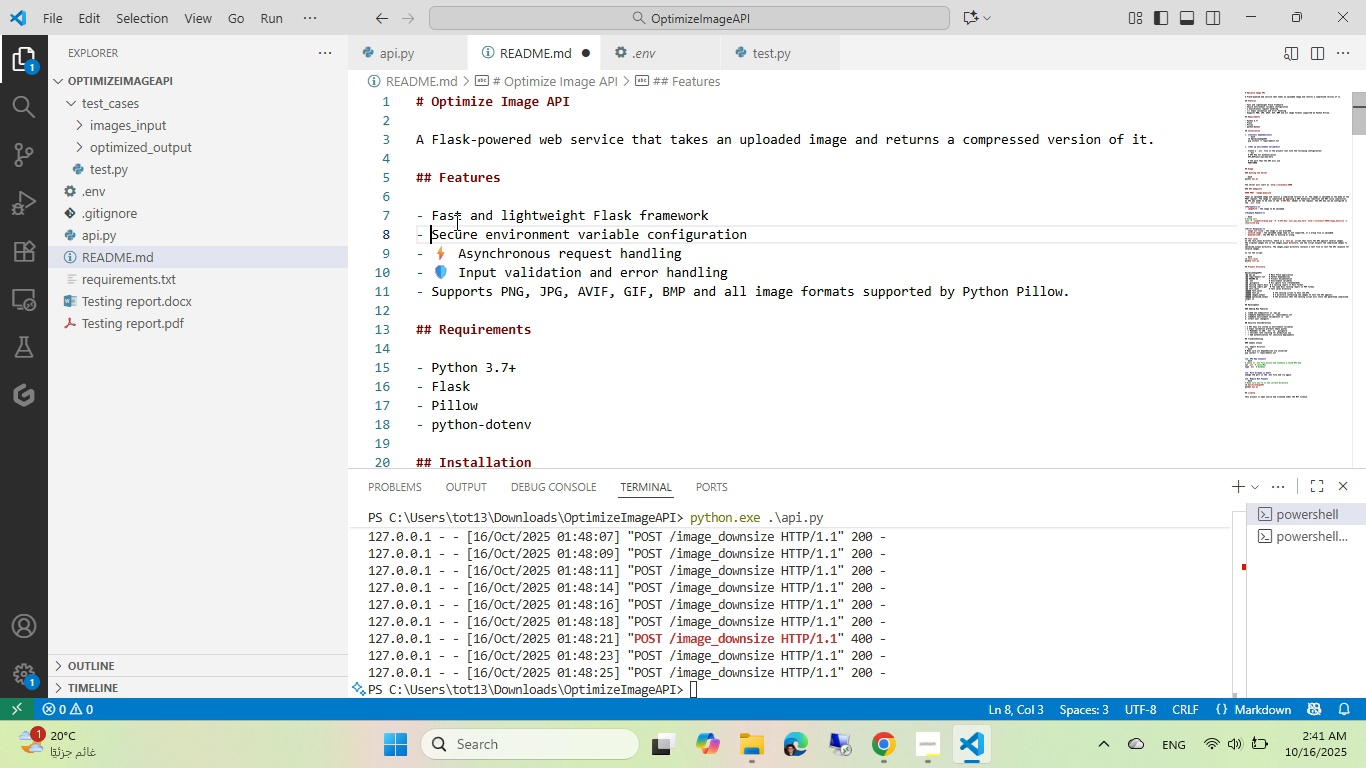 
key(Backspace)
 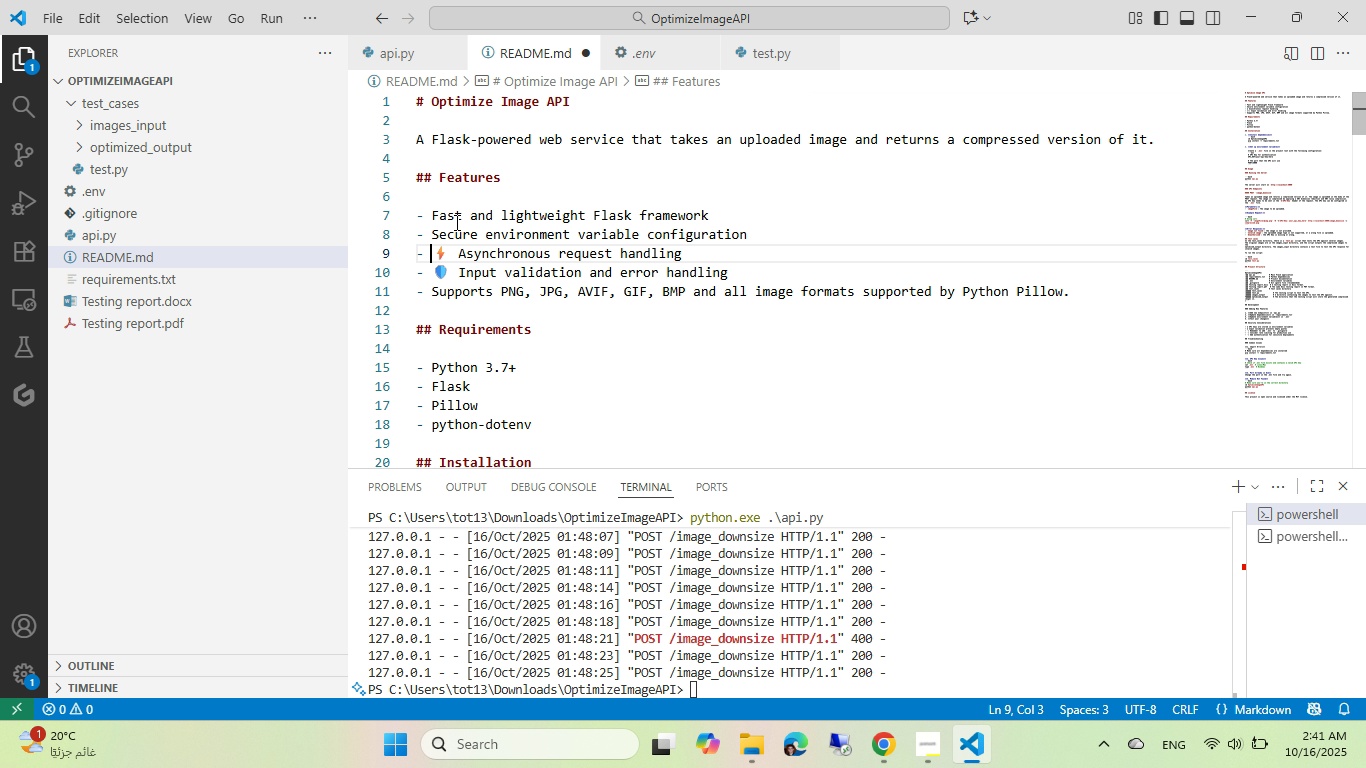 
key(ArrowDown)
 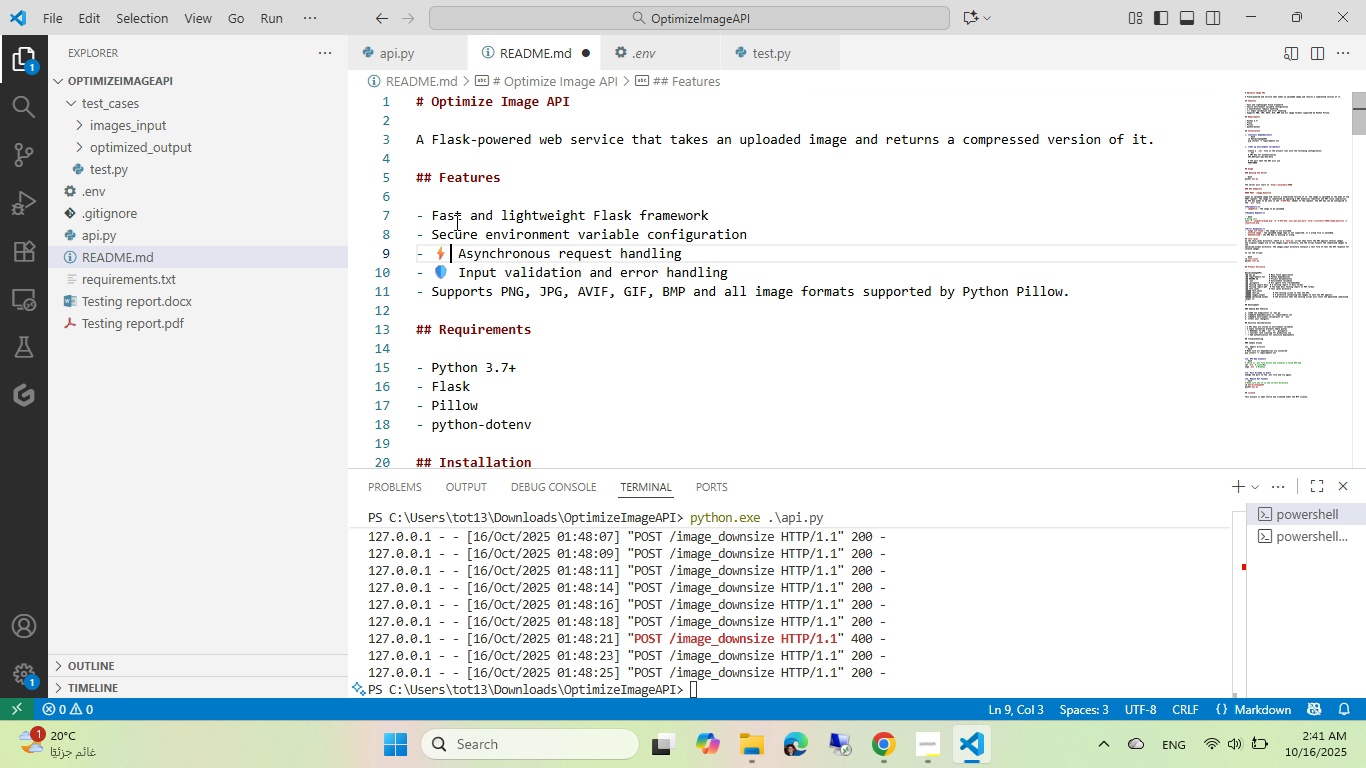 
key(ArrowRight)
 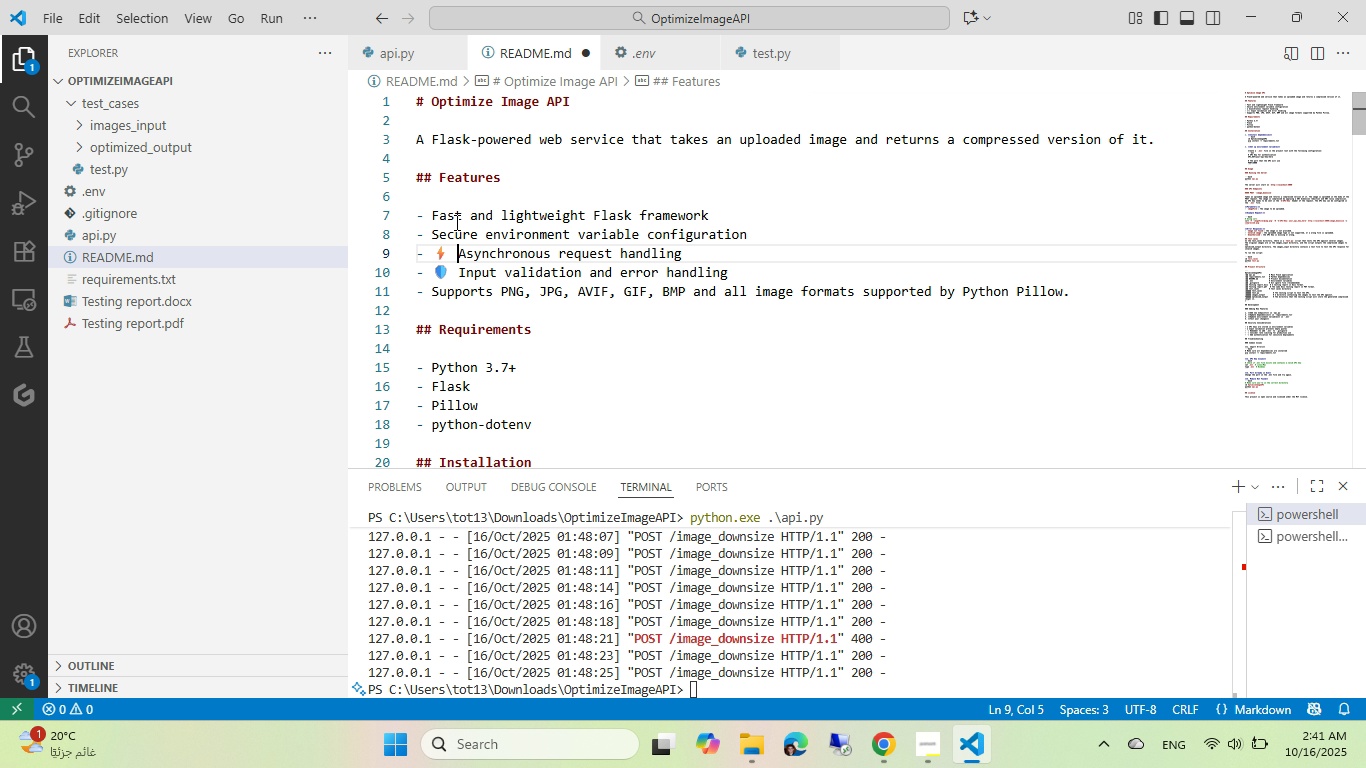 
key(ArrowRight)
 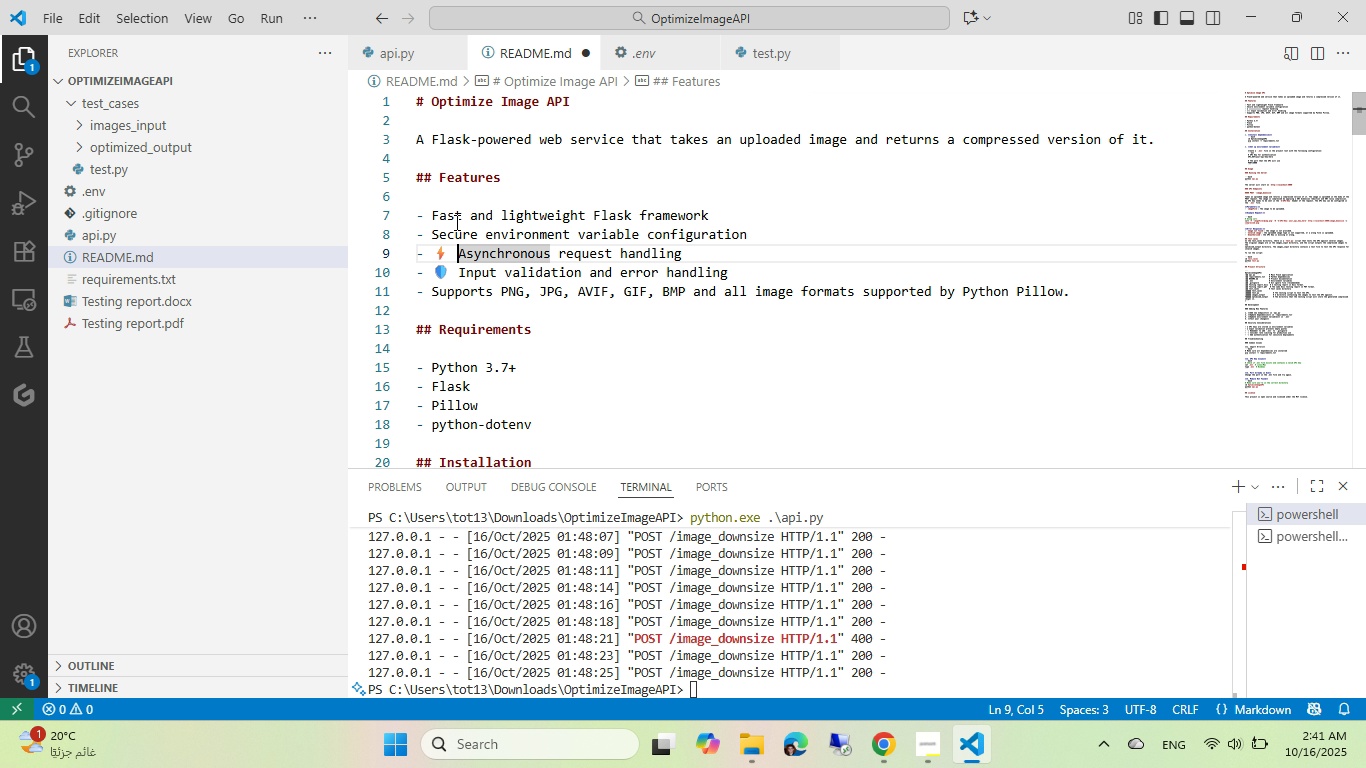 
key(Backspace)
 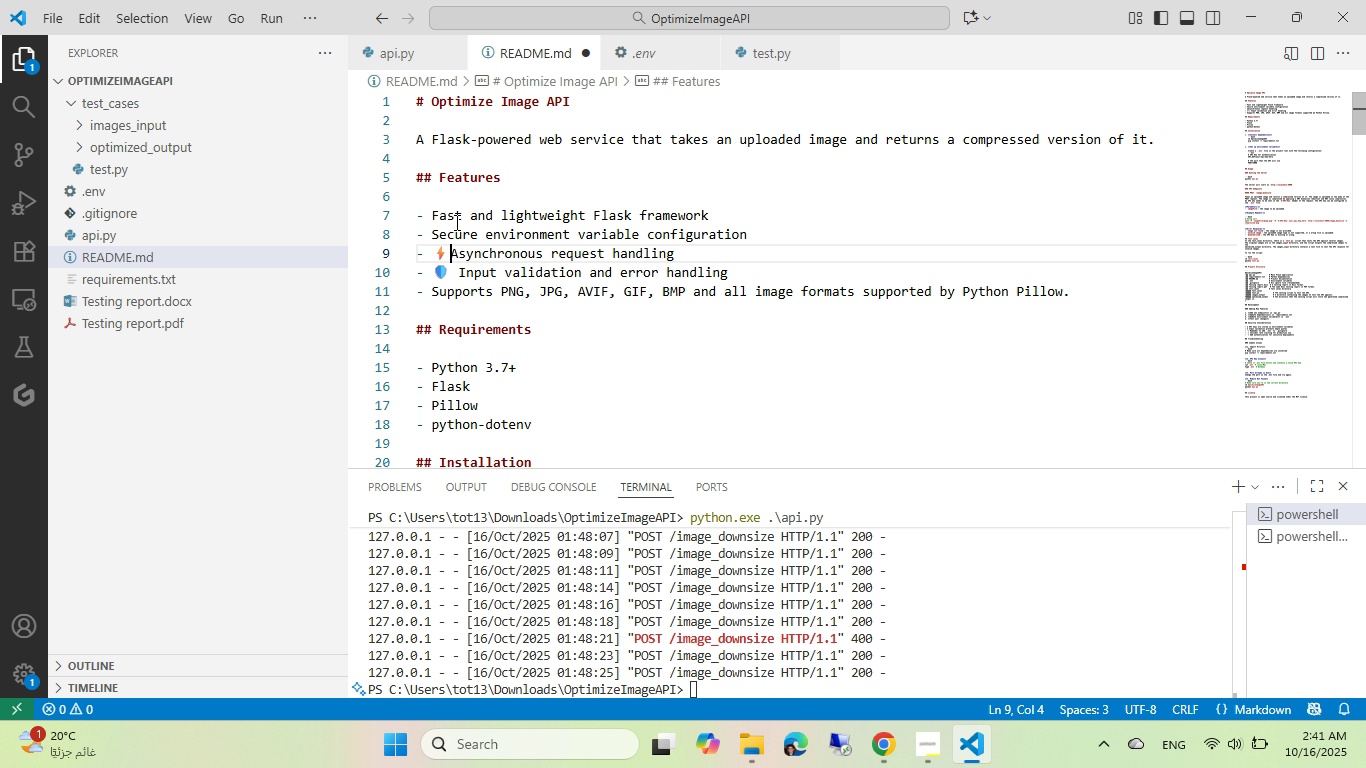 
key(Backspace)
 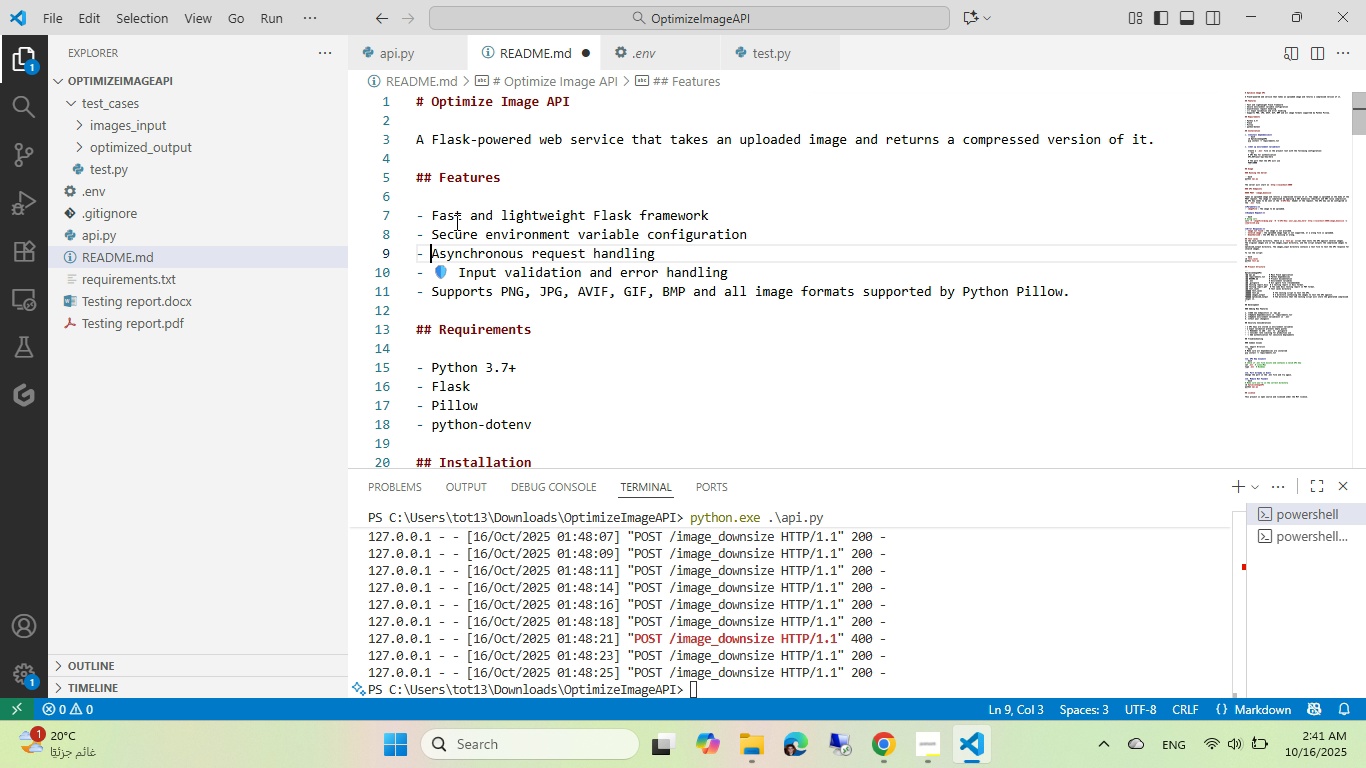 
key(ArrowDown)
 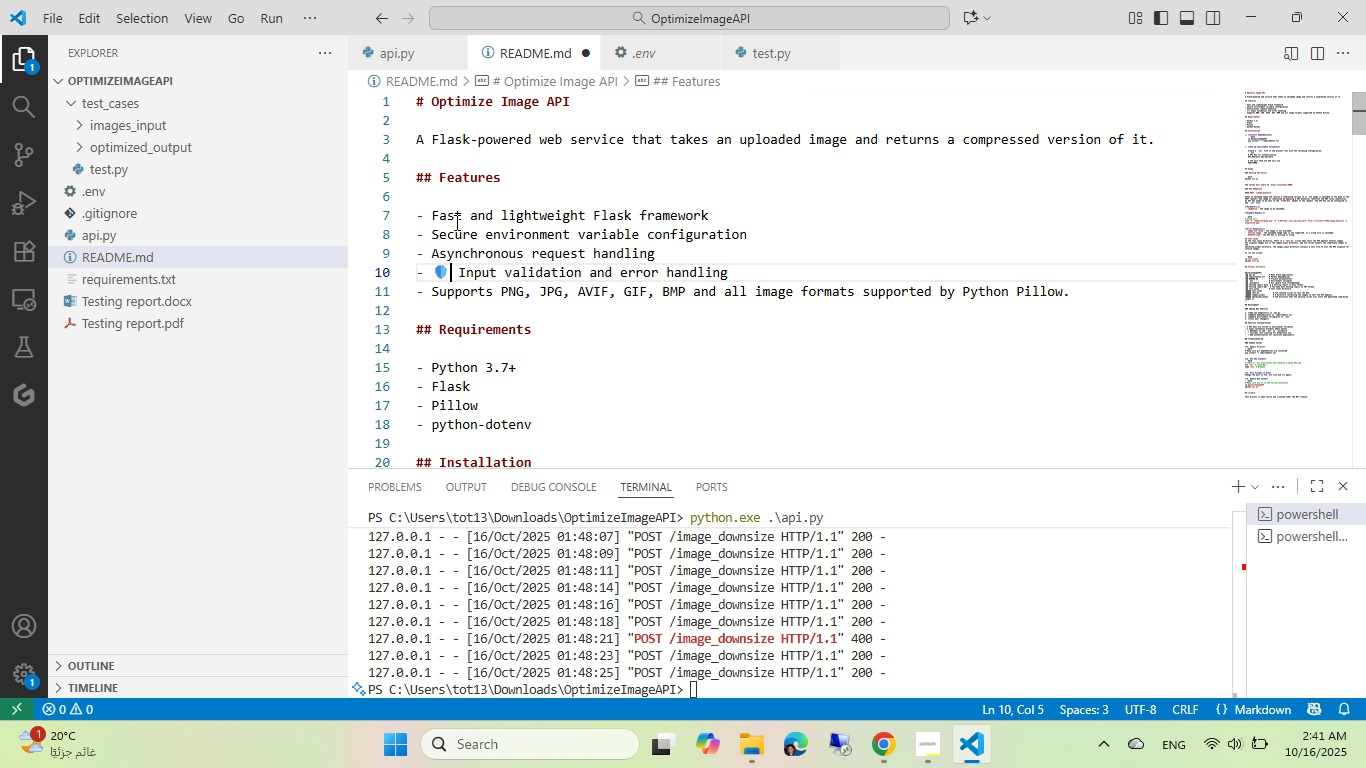 
key(ArrowRight)
 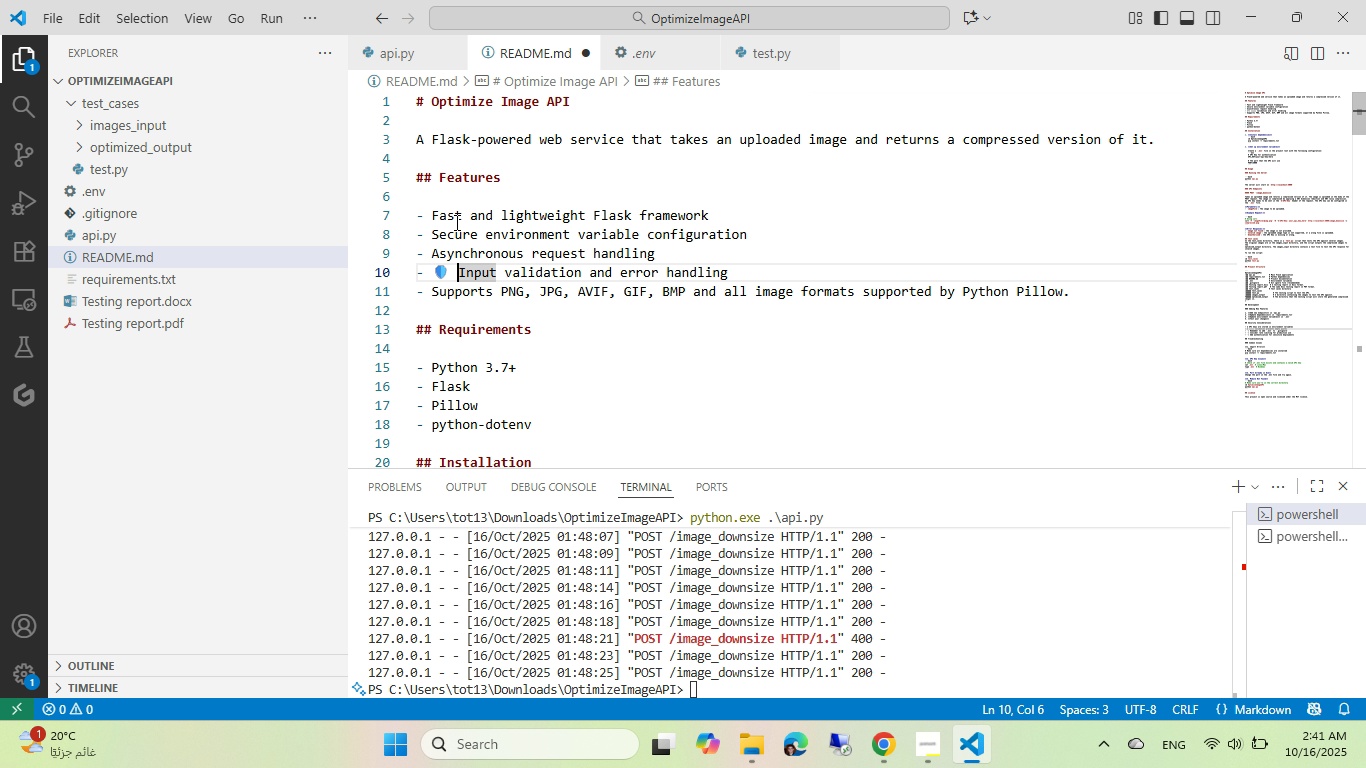 
key(Backspace)
 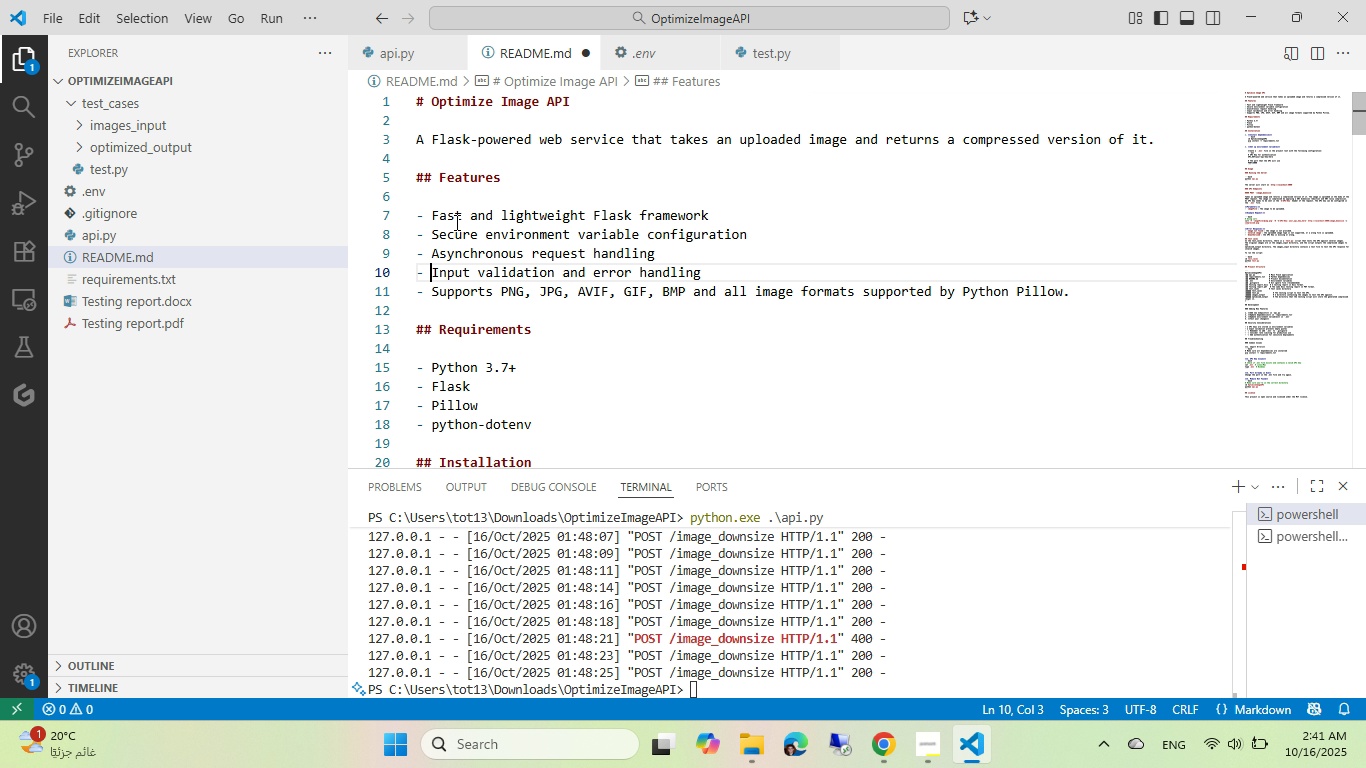 
key(Backspace)
 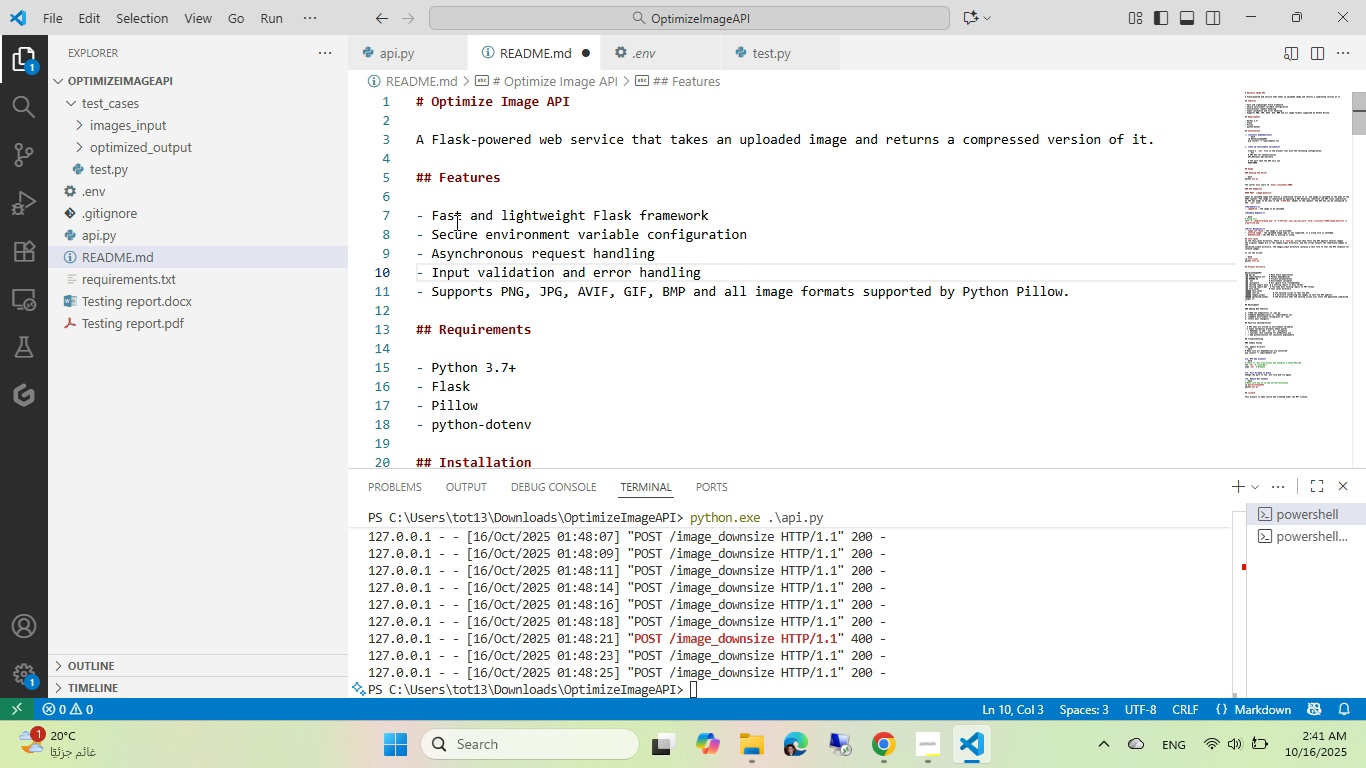 
key(Control+ControlLeft)
 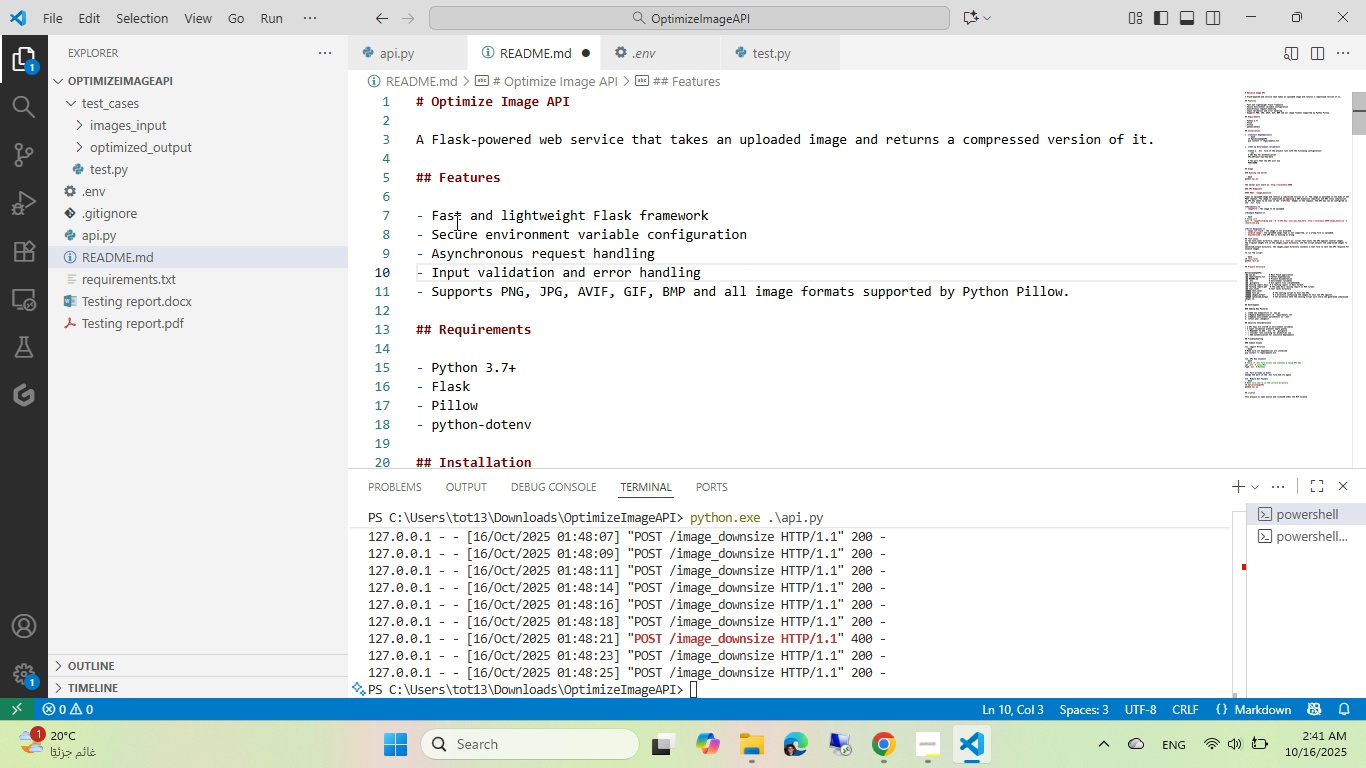 
key(Control+S)
 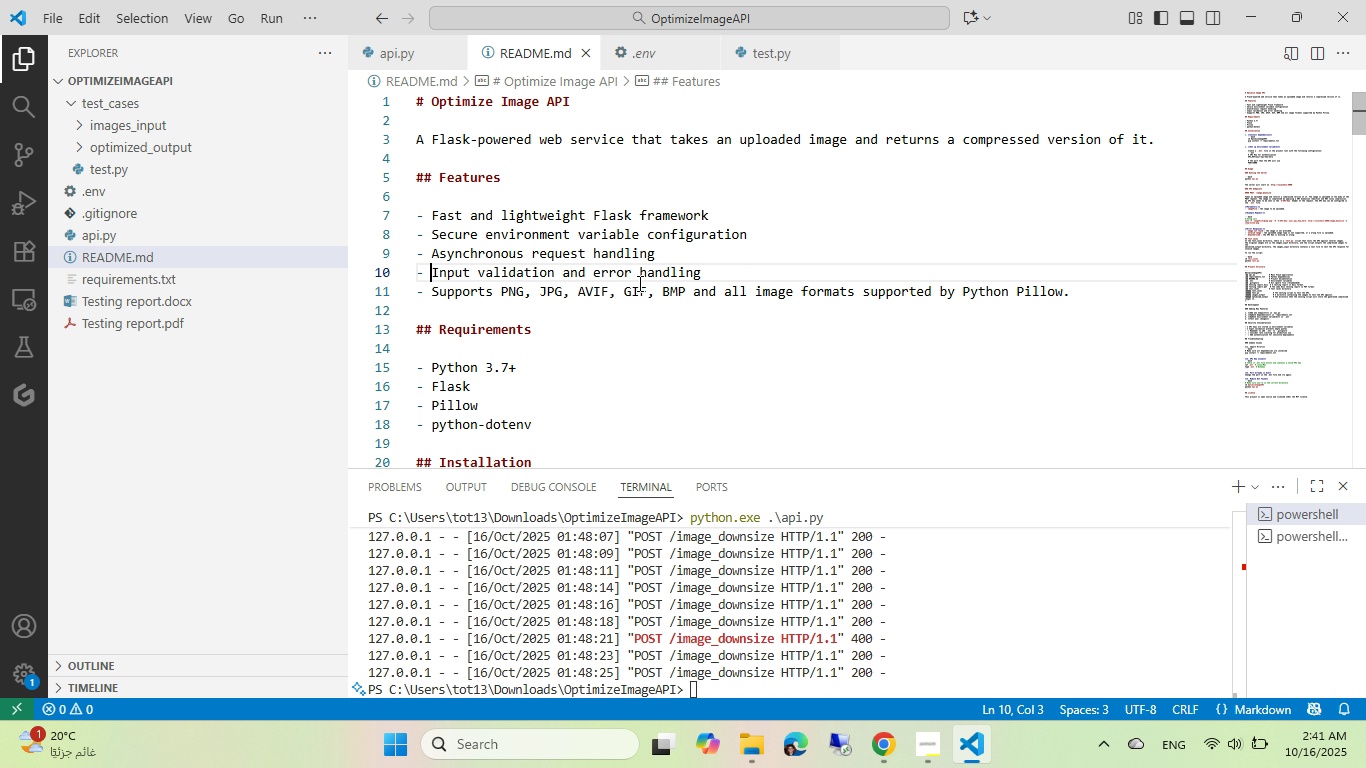 
wait(5.47)
 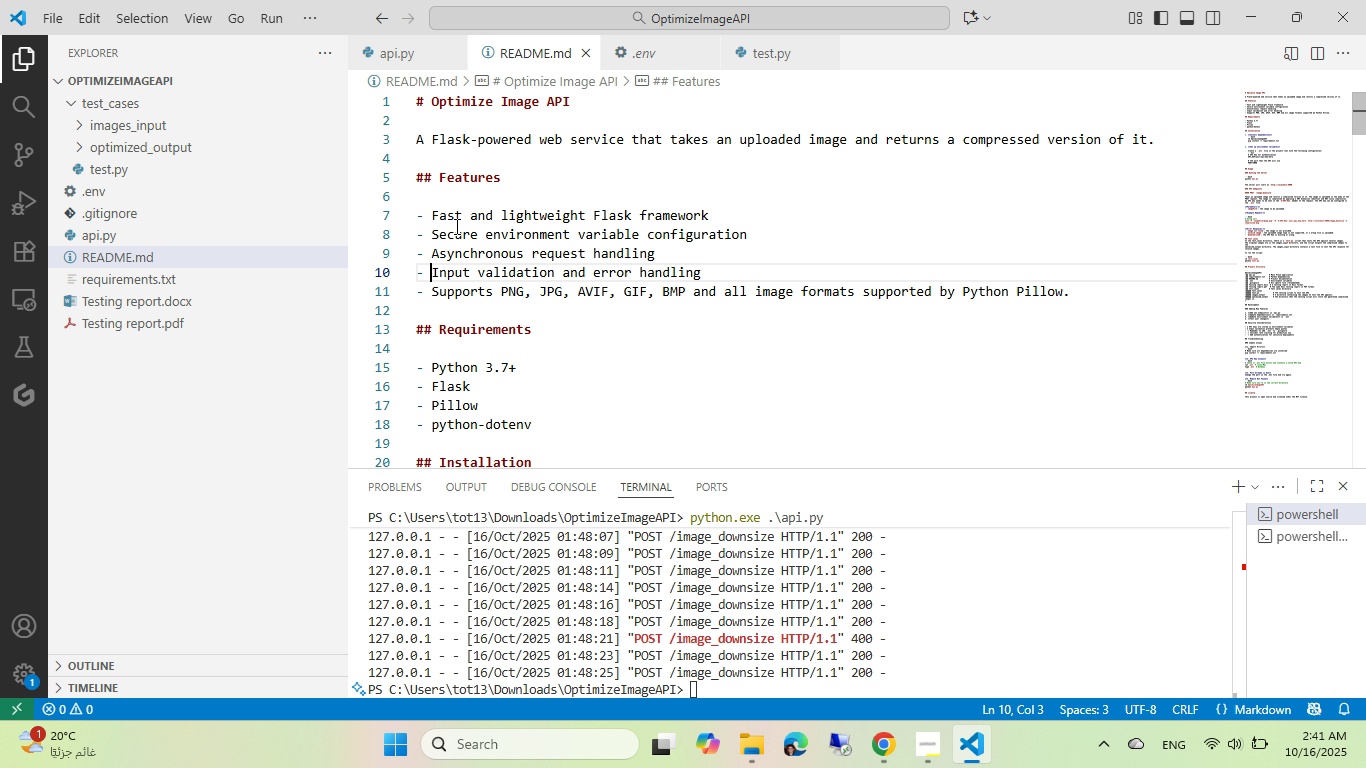 
left_click([688, 291])
 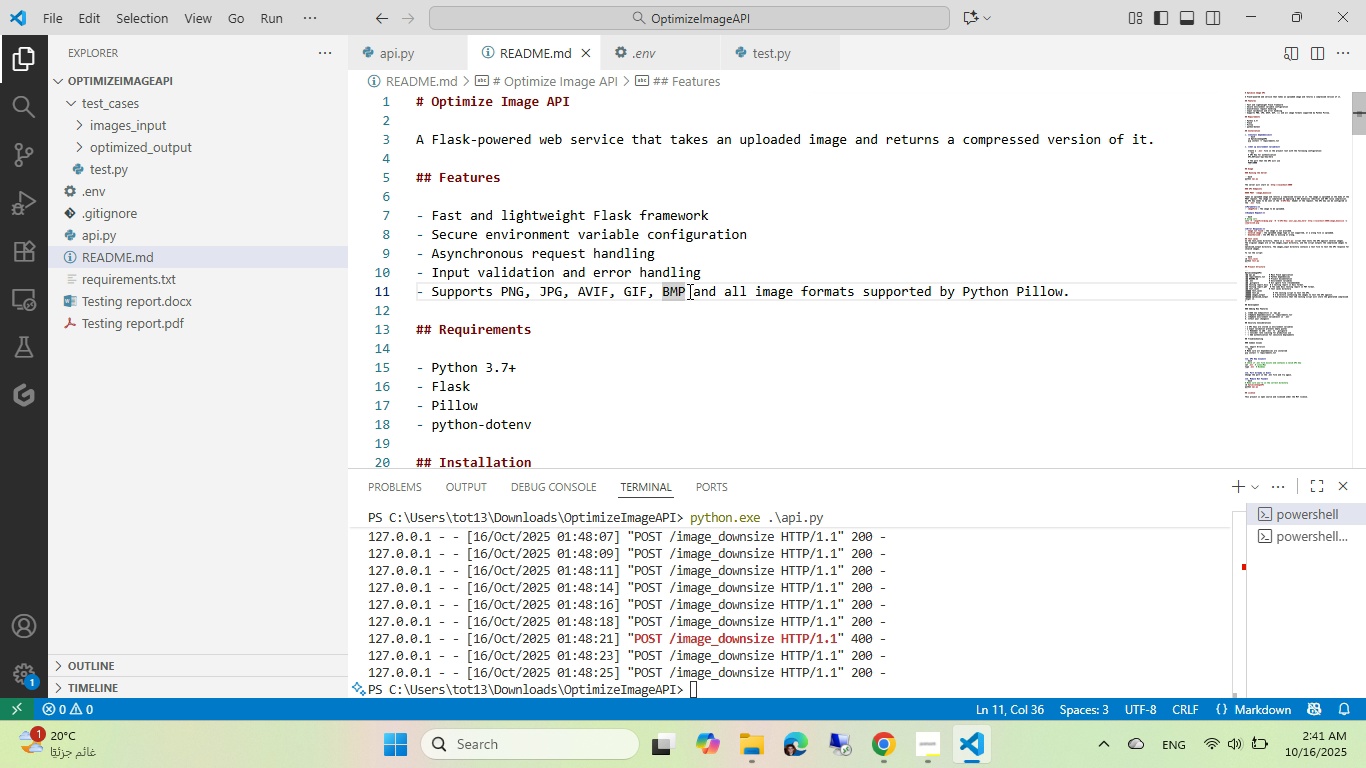 
key(ArrowRight)
 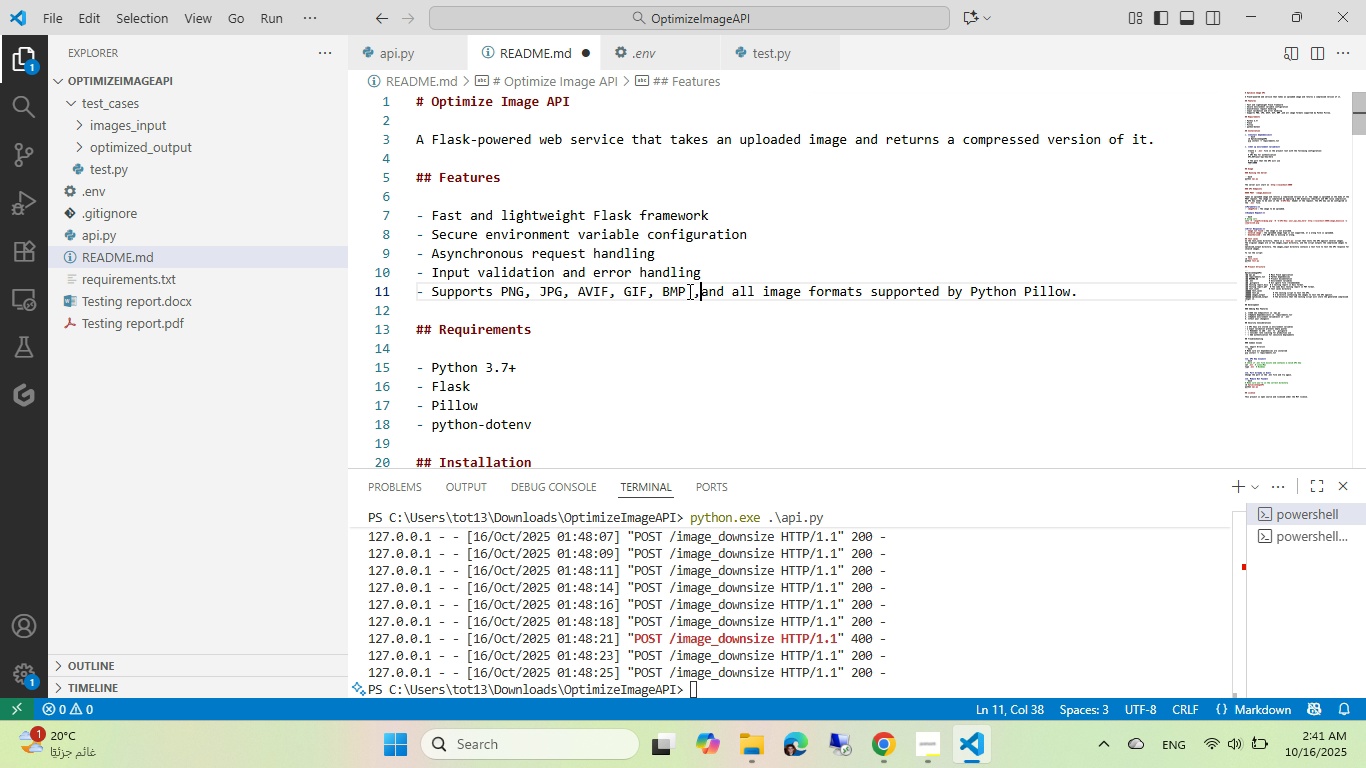 
key(Comma)
 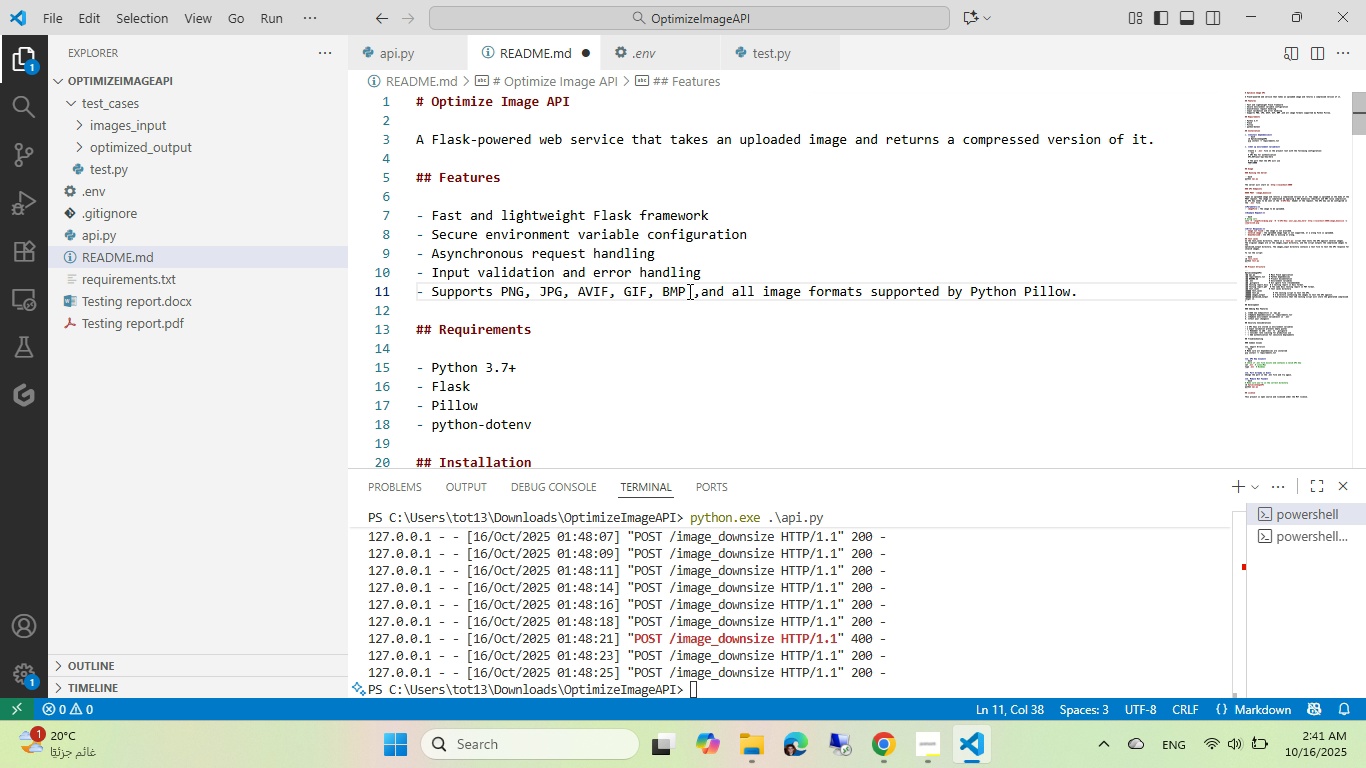 
key(Control+ControlLeft)
 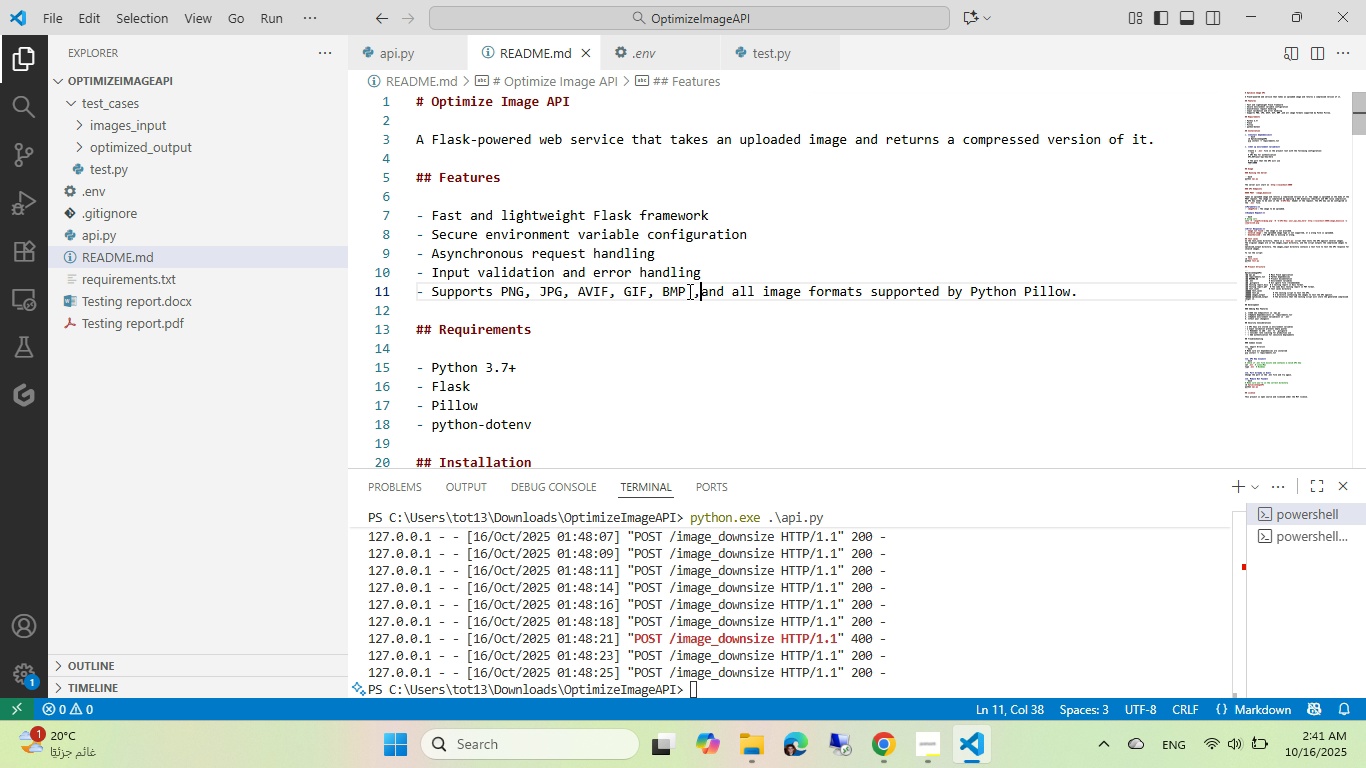 
key(Control+S)
 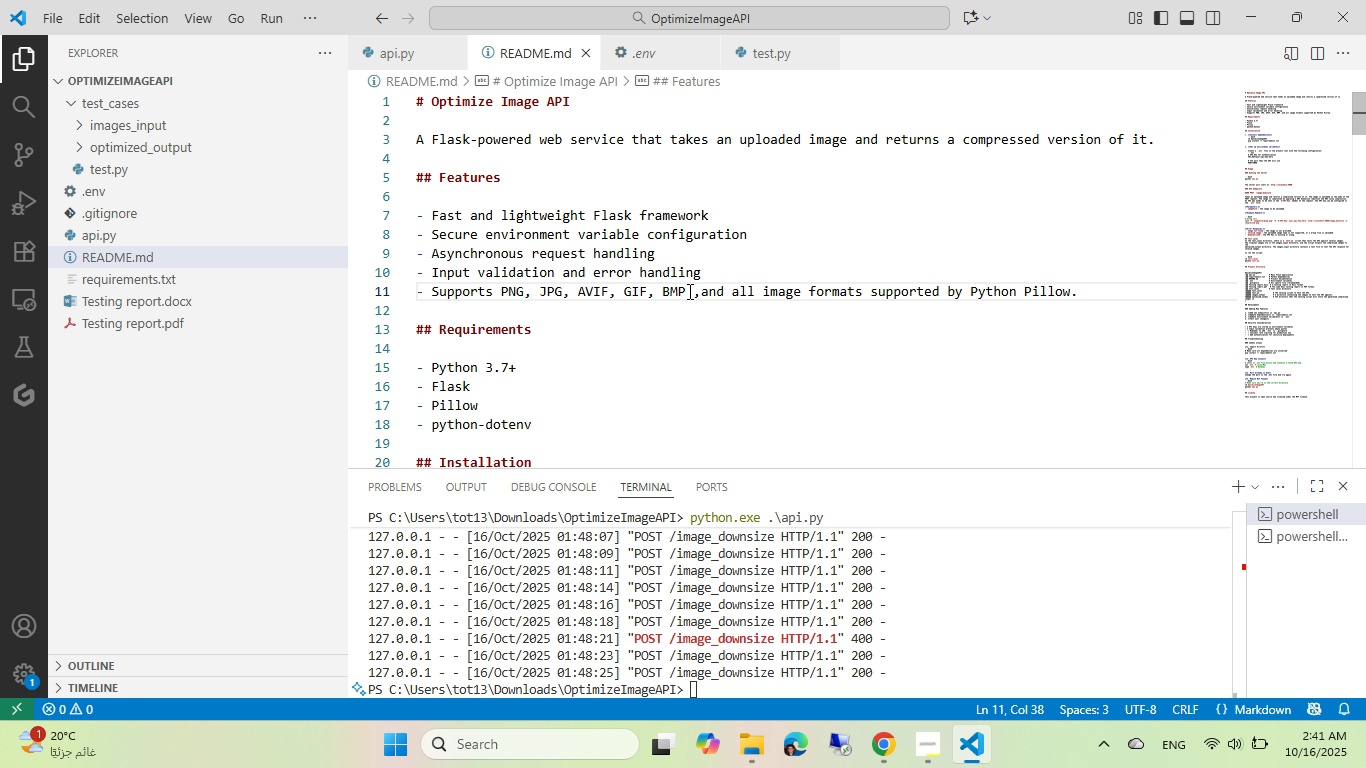 
scroll: coordinate [688, 291], scroll_direction: down, amount: 3.0
 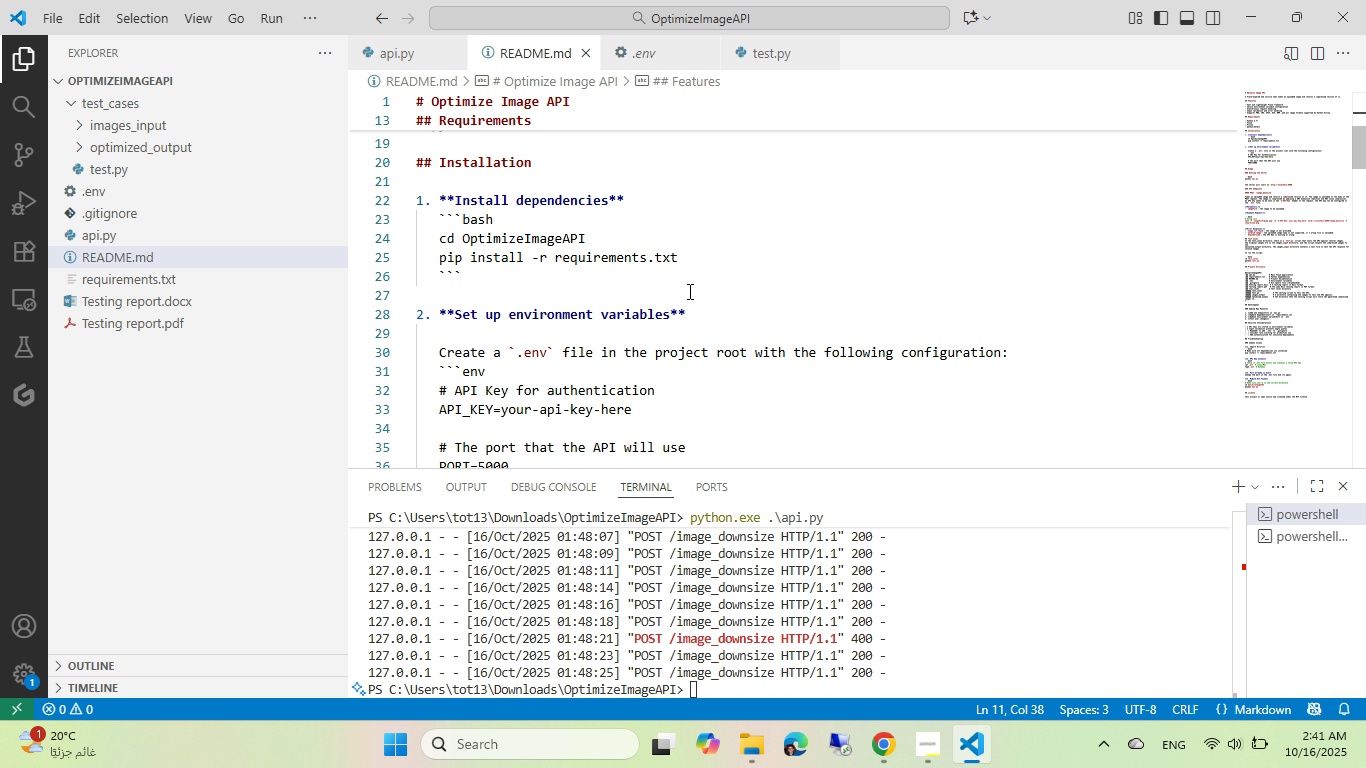 
scroll: coordinate [688, 291], scroll_direction: up, amount: 5.0
 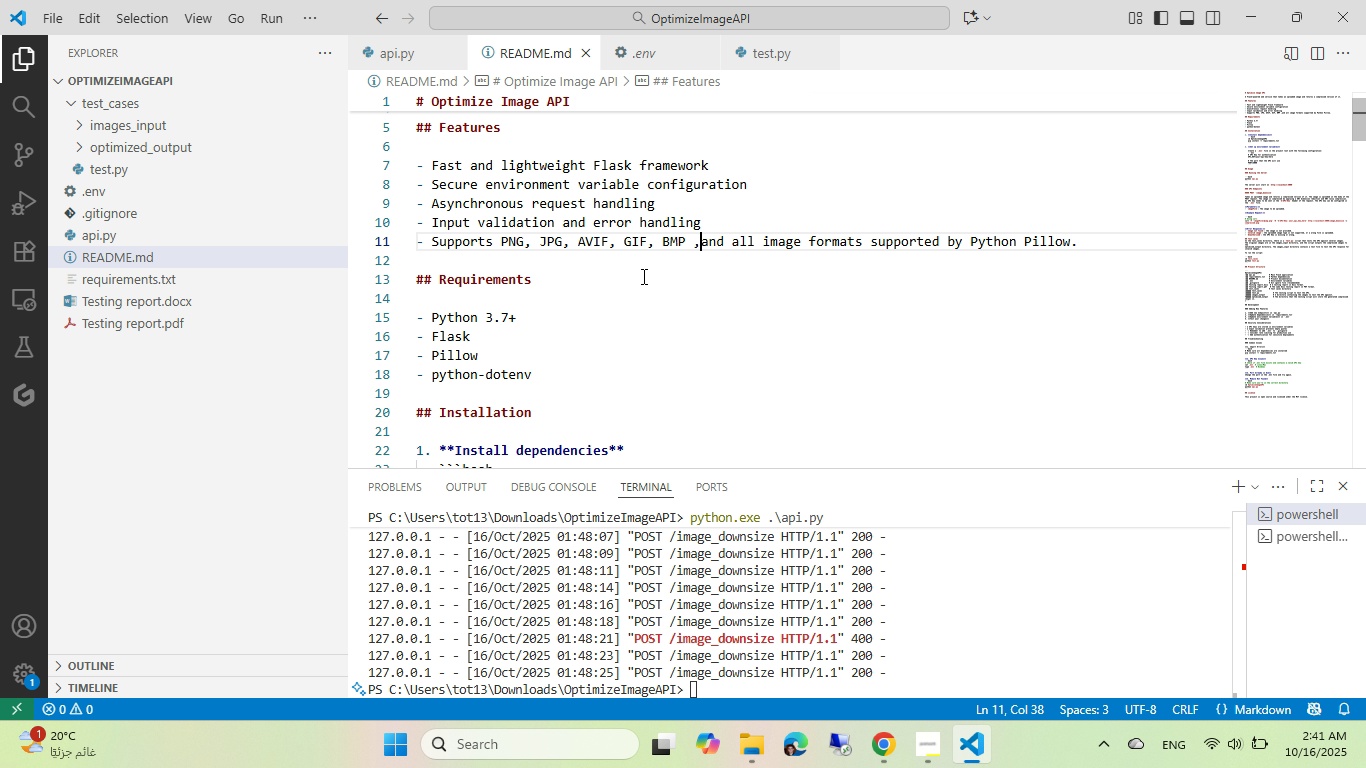 
key(ArrowLeft)
 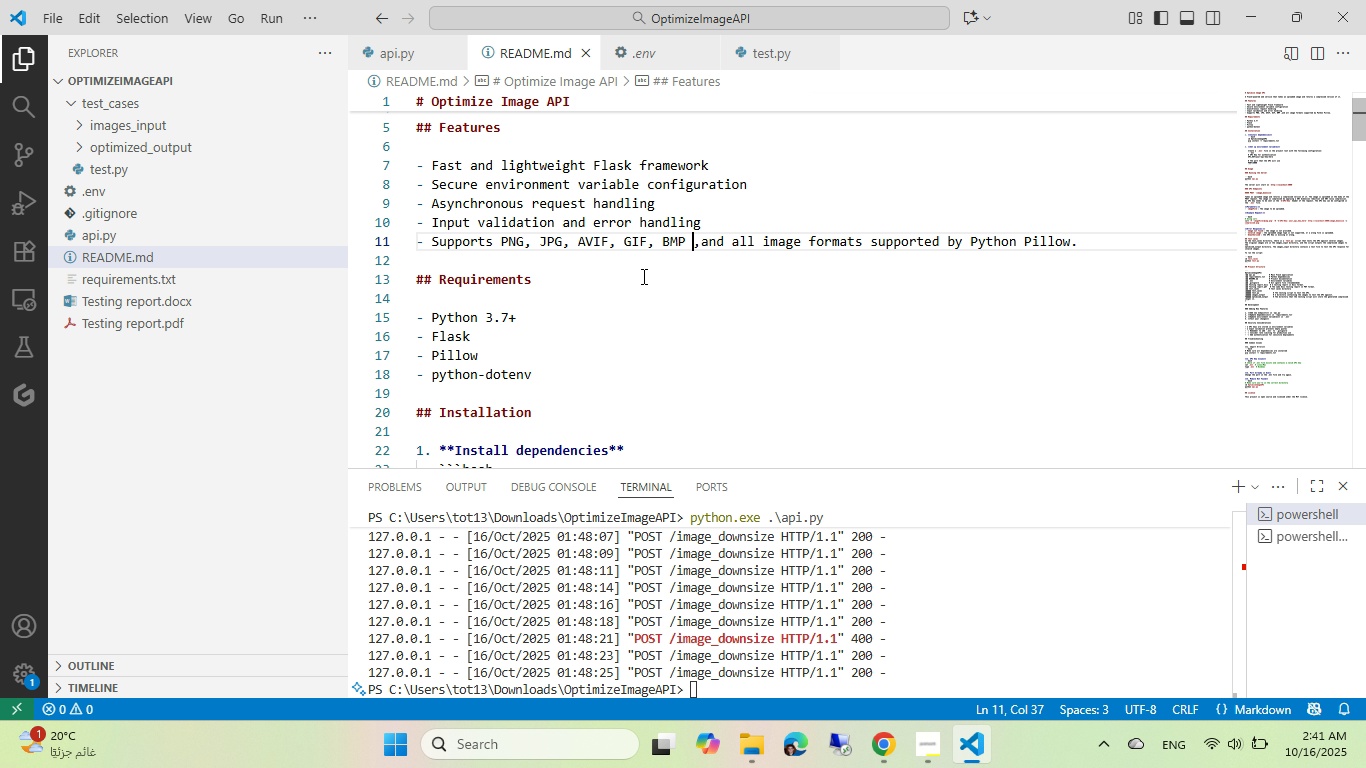 
key(Backspace)
 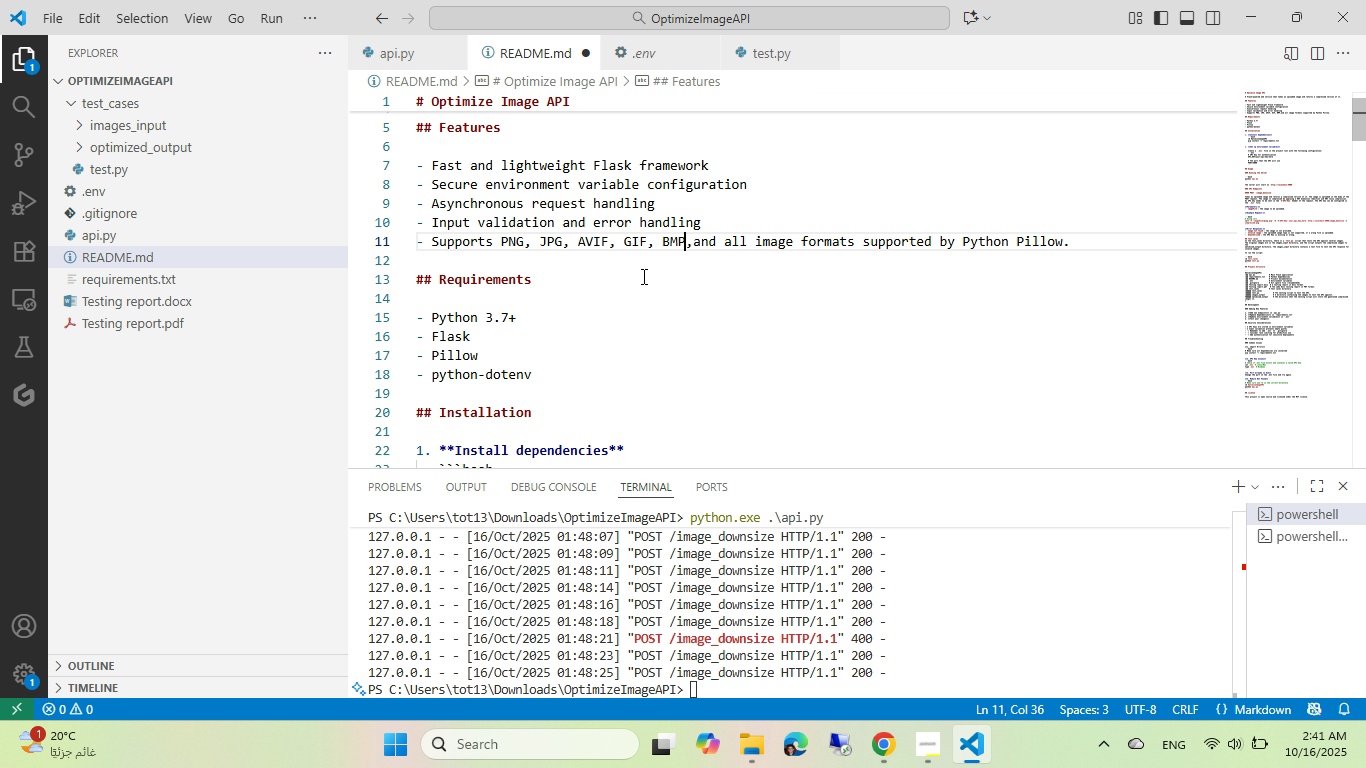 
key(ArrowRight)
 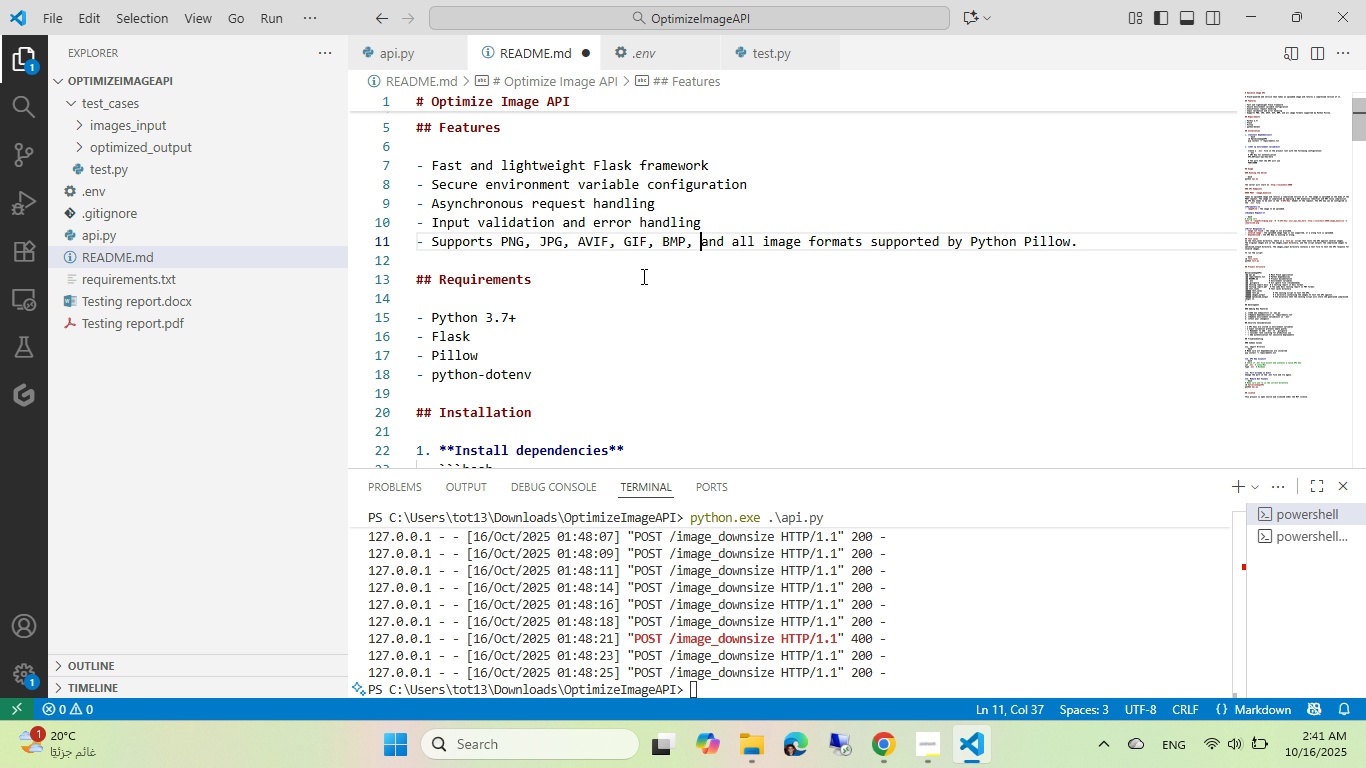 
key(Space)
 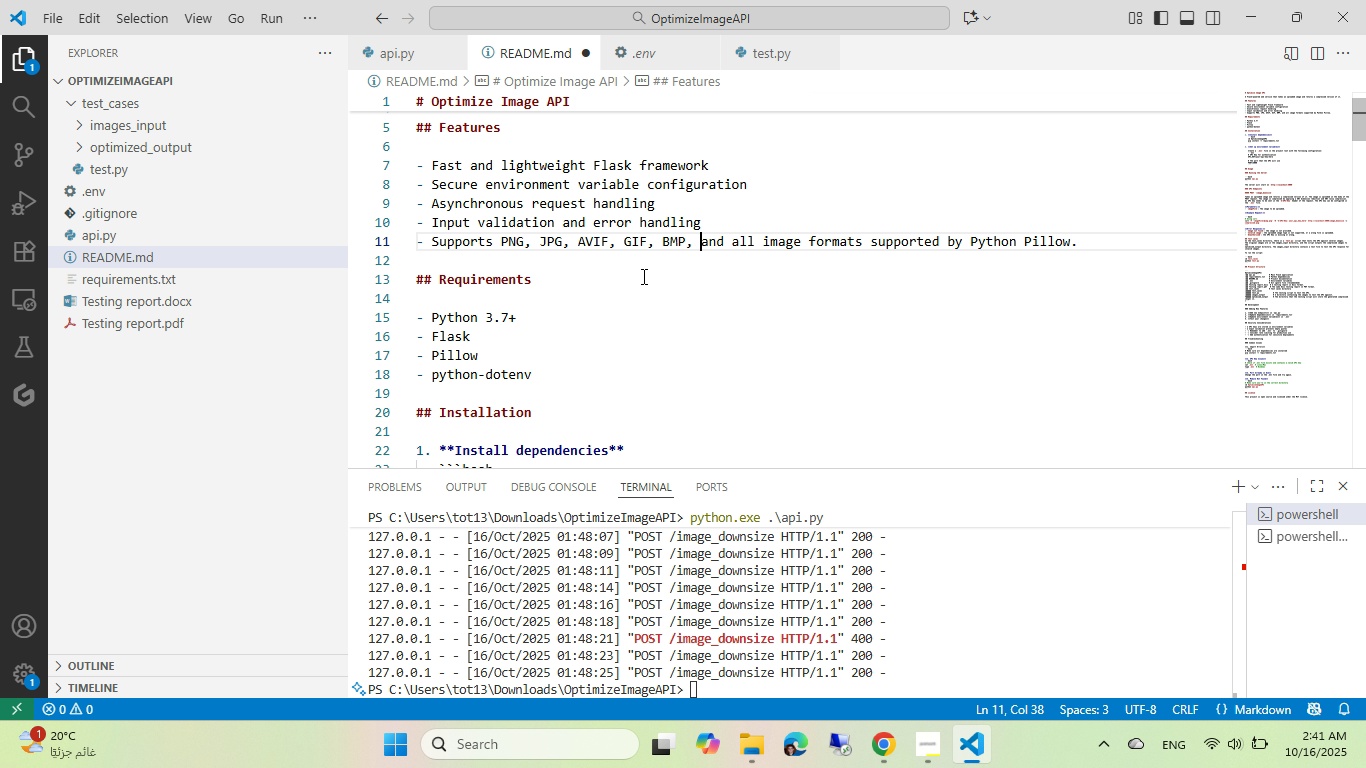 
key(Control+ControlLeft)
 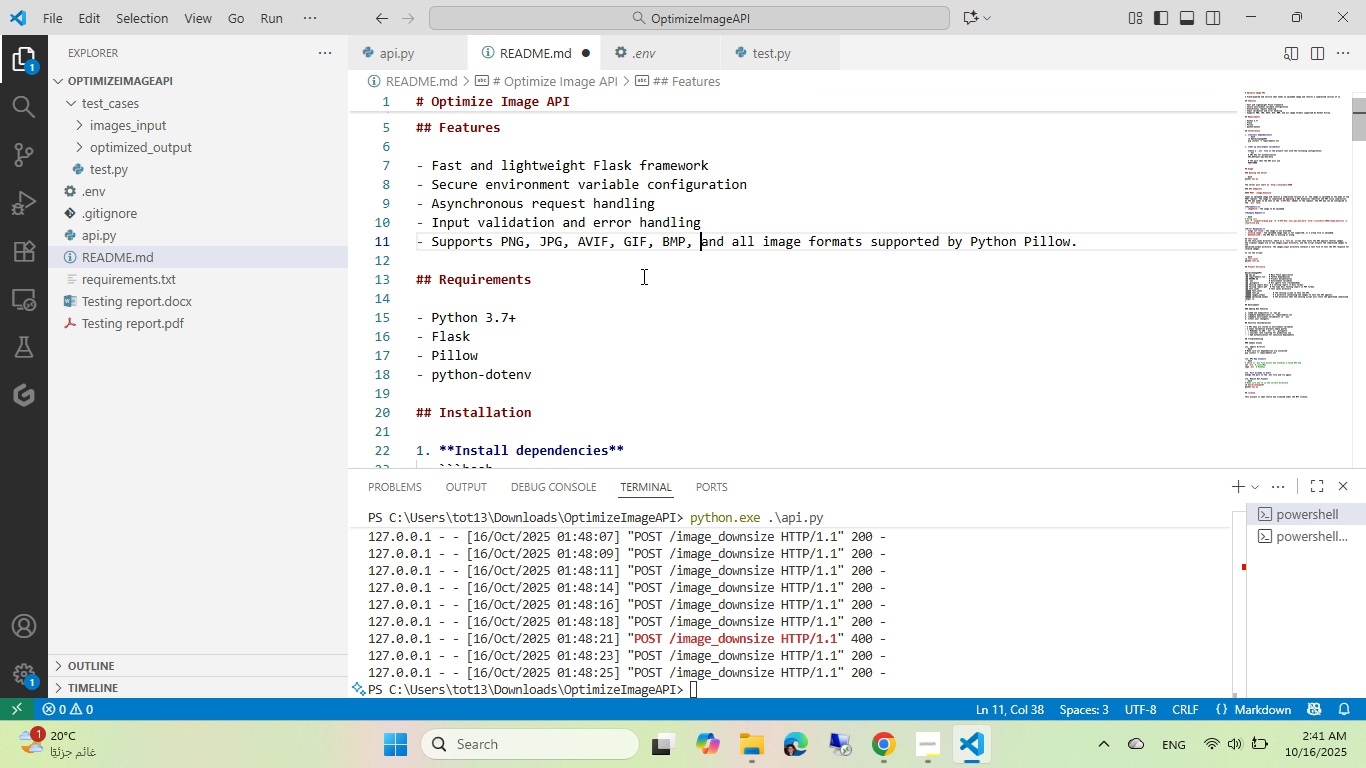 
key(Control+S)
 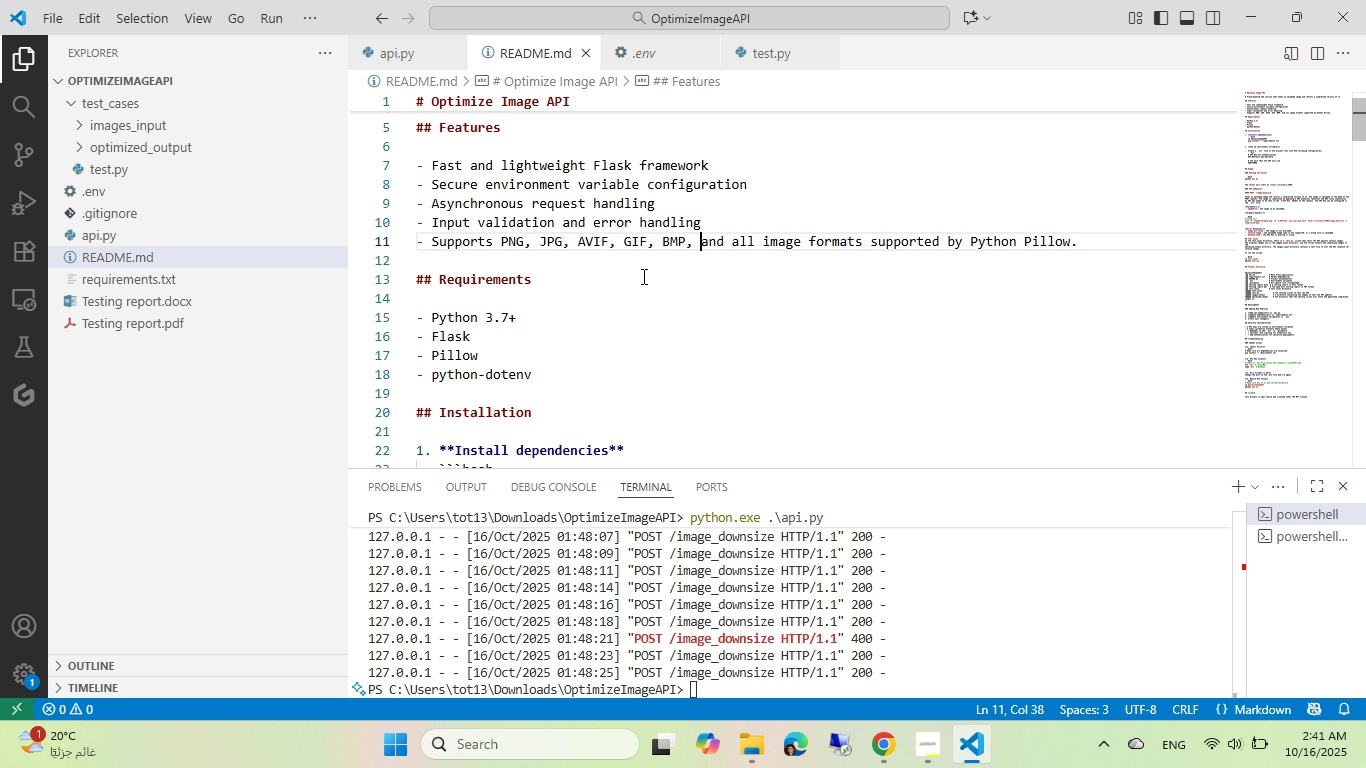 
scroll: coordinate [642, 276], scroll_direction: down, amount: 10.0
 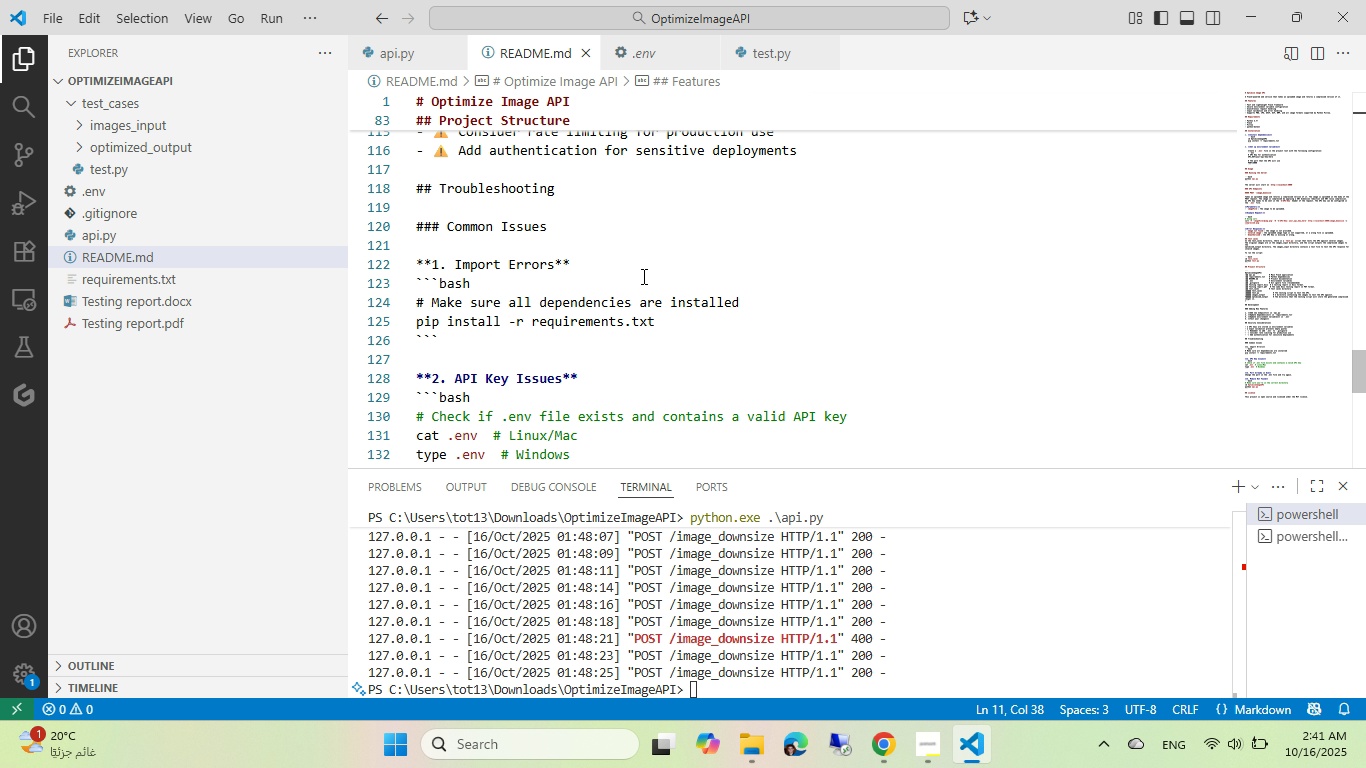 
scroll: coordinate [642, 276], scroll_direction: up, amount: 7.0
 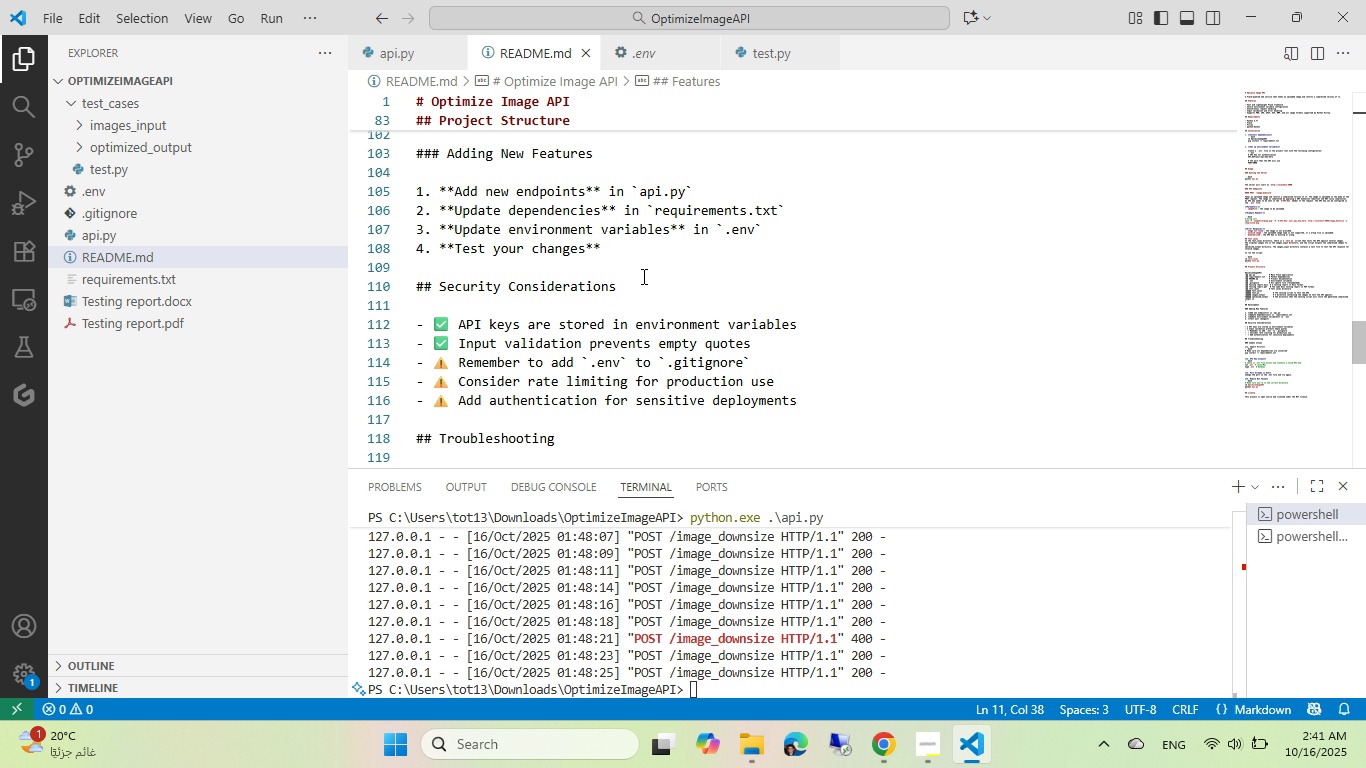 
left_click([642, 276])
 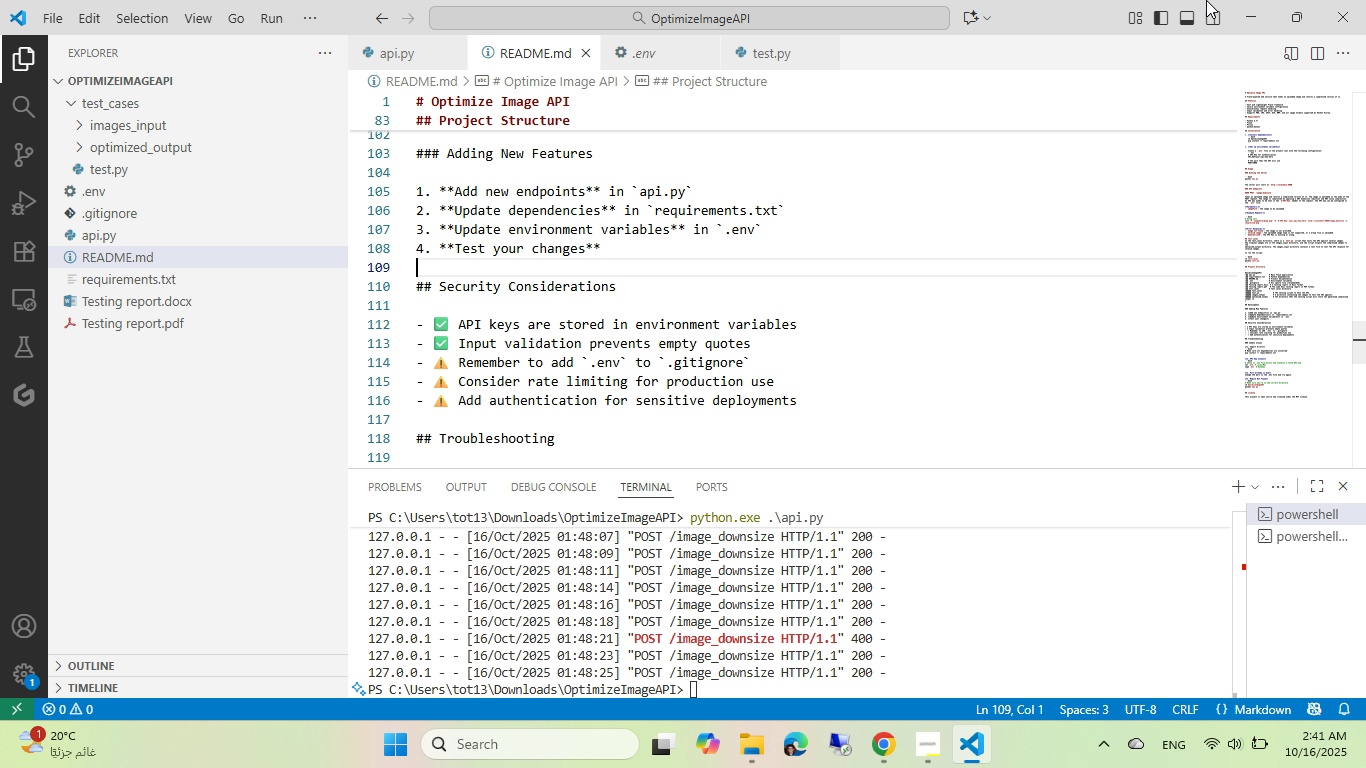 
left_click([1358, 5])
 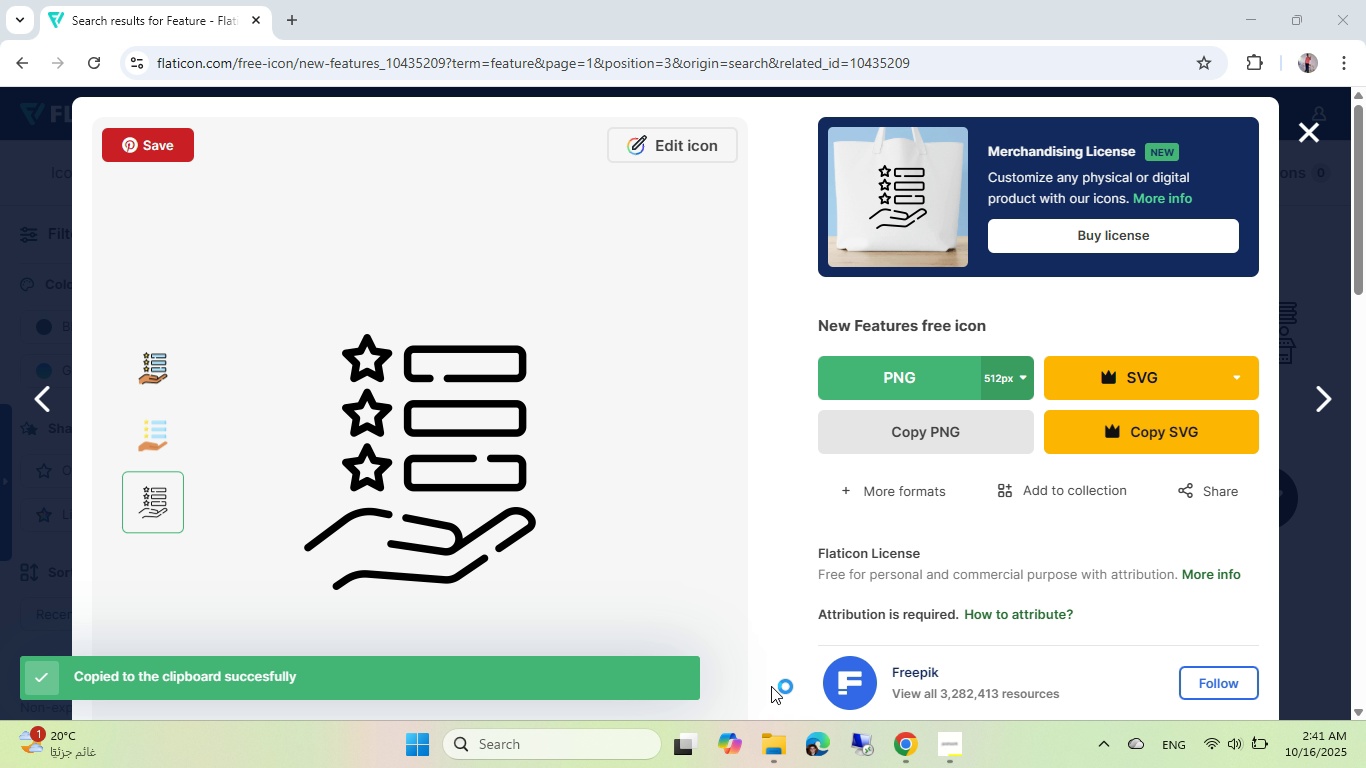 
left_click([774, 754])
 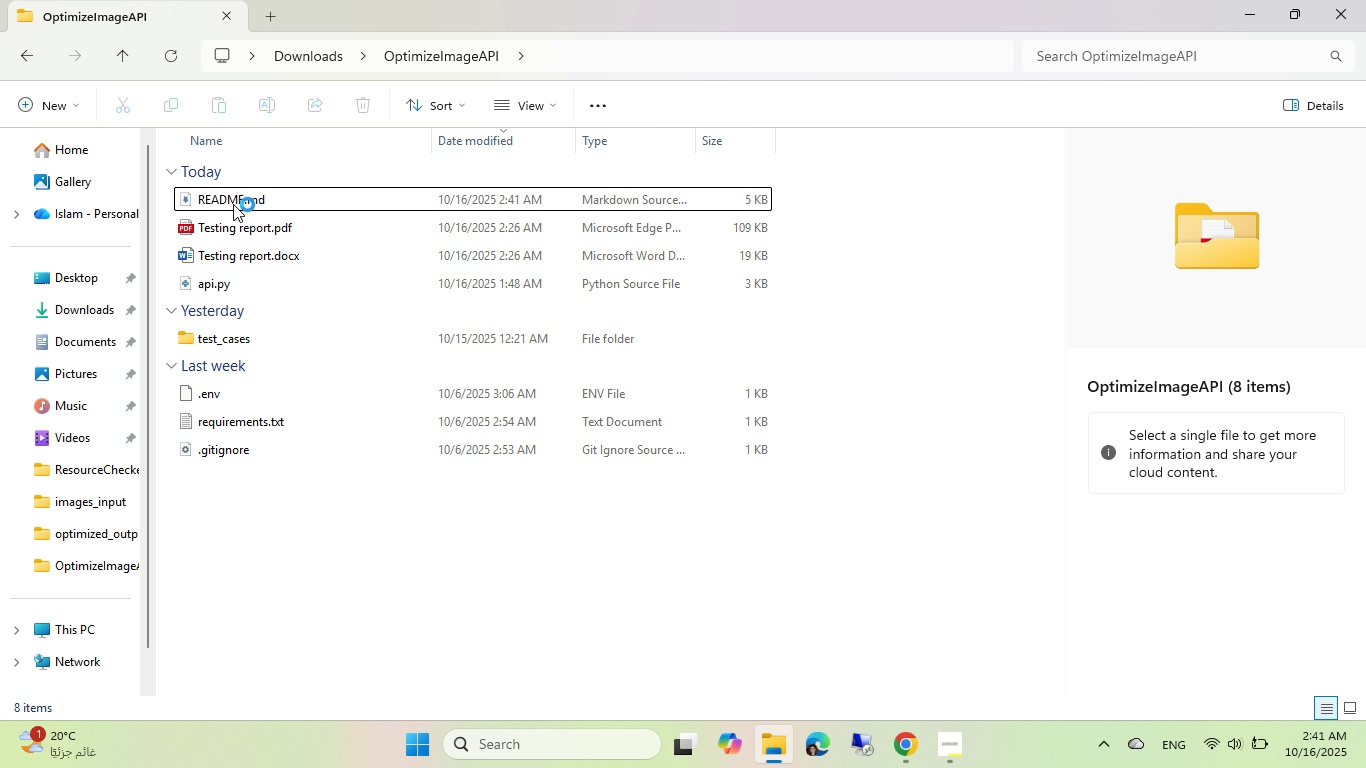 
right_click([233, 204])
 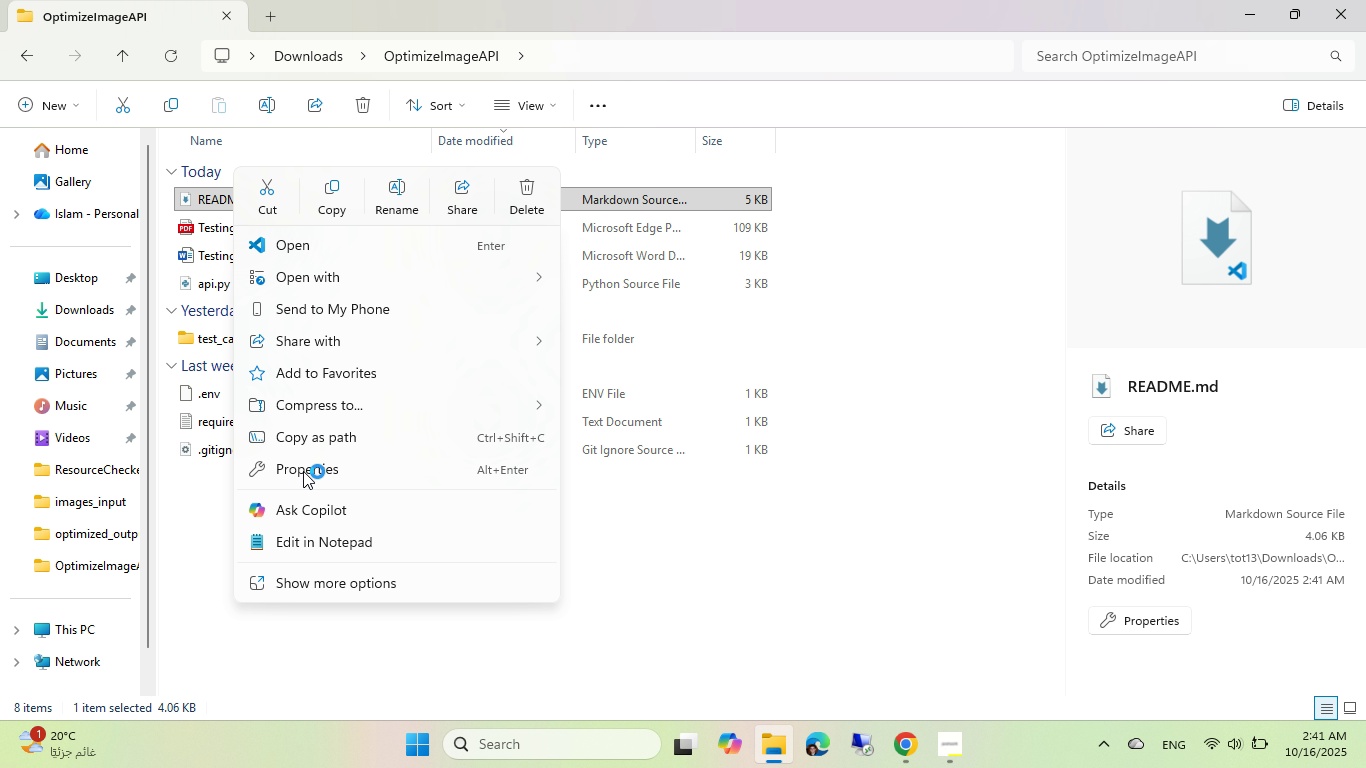 
left_click([341, 536])
 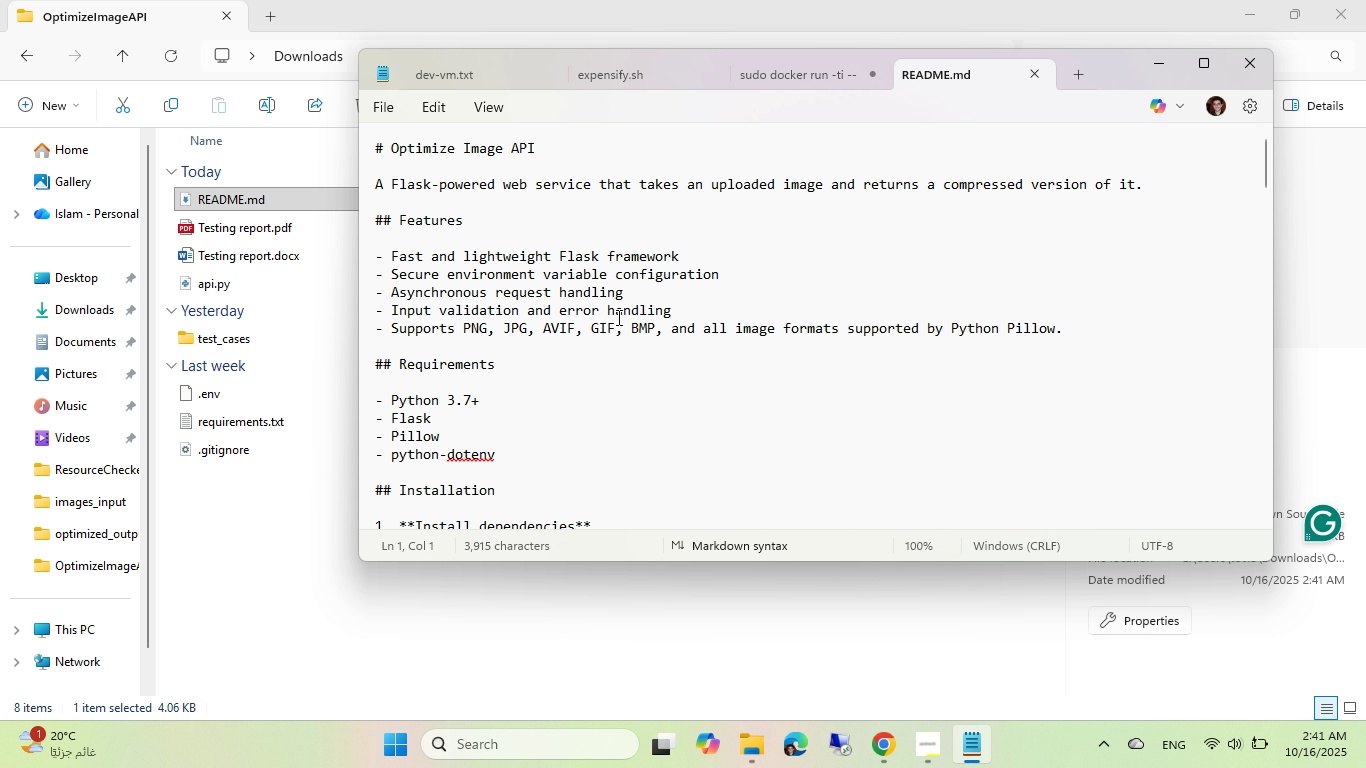 
wait(5.19)
 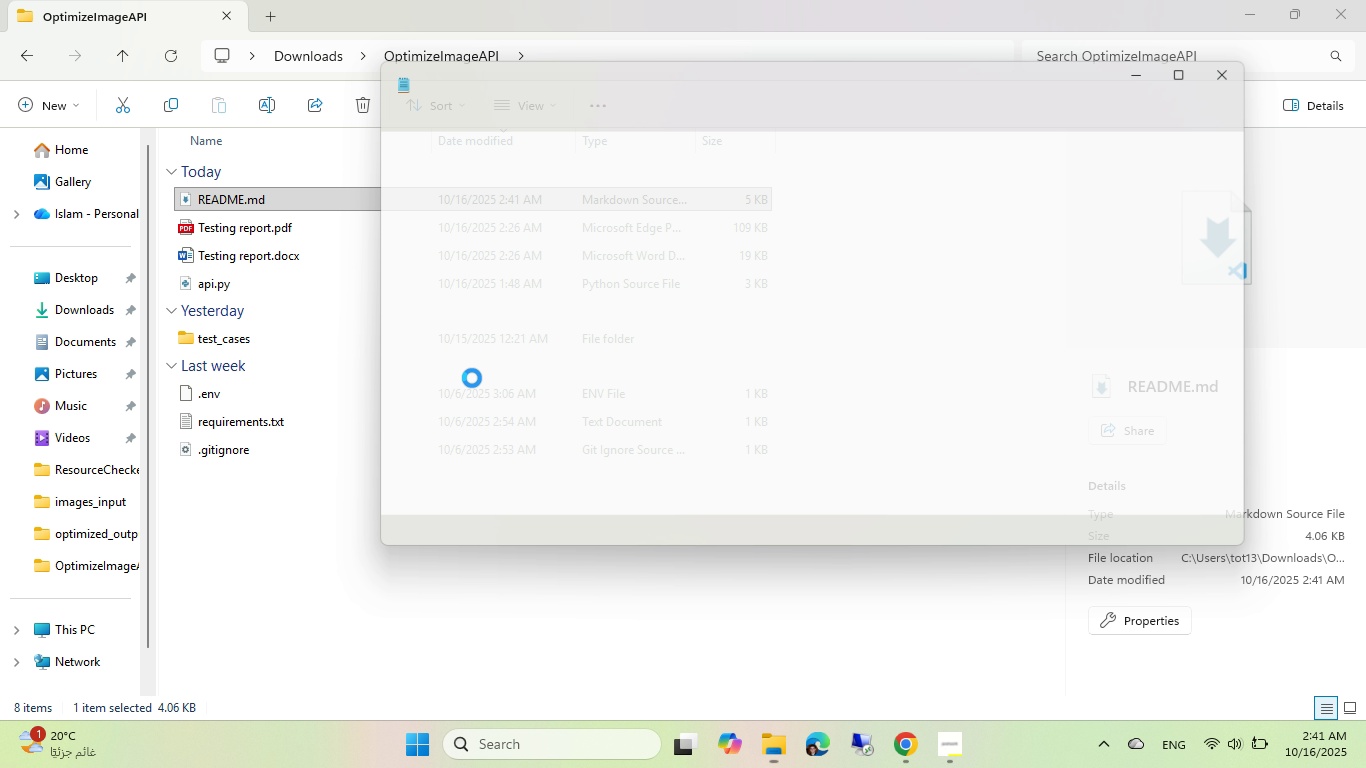 
left_click([617, 317])
 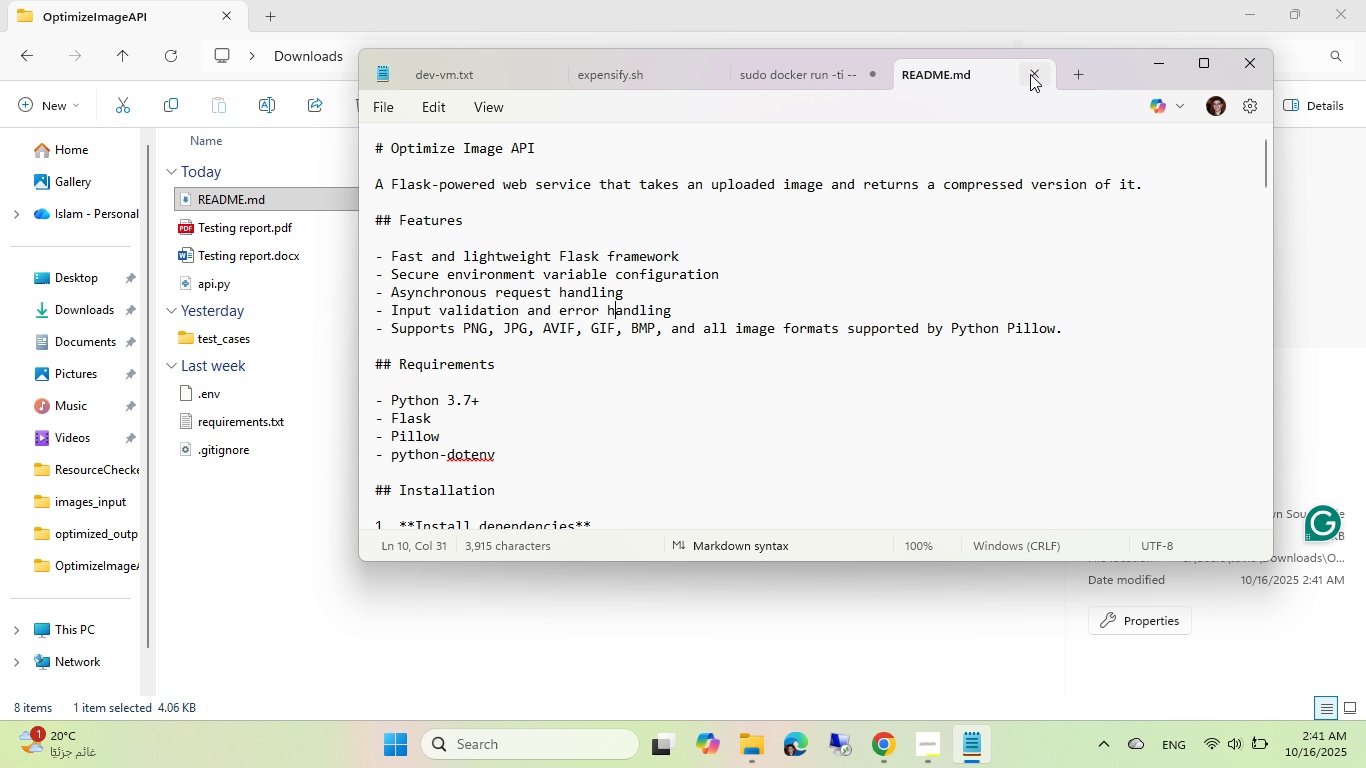 